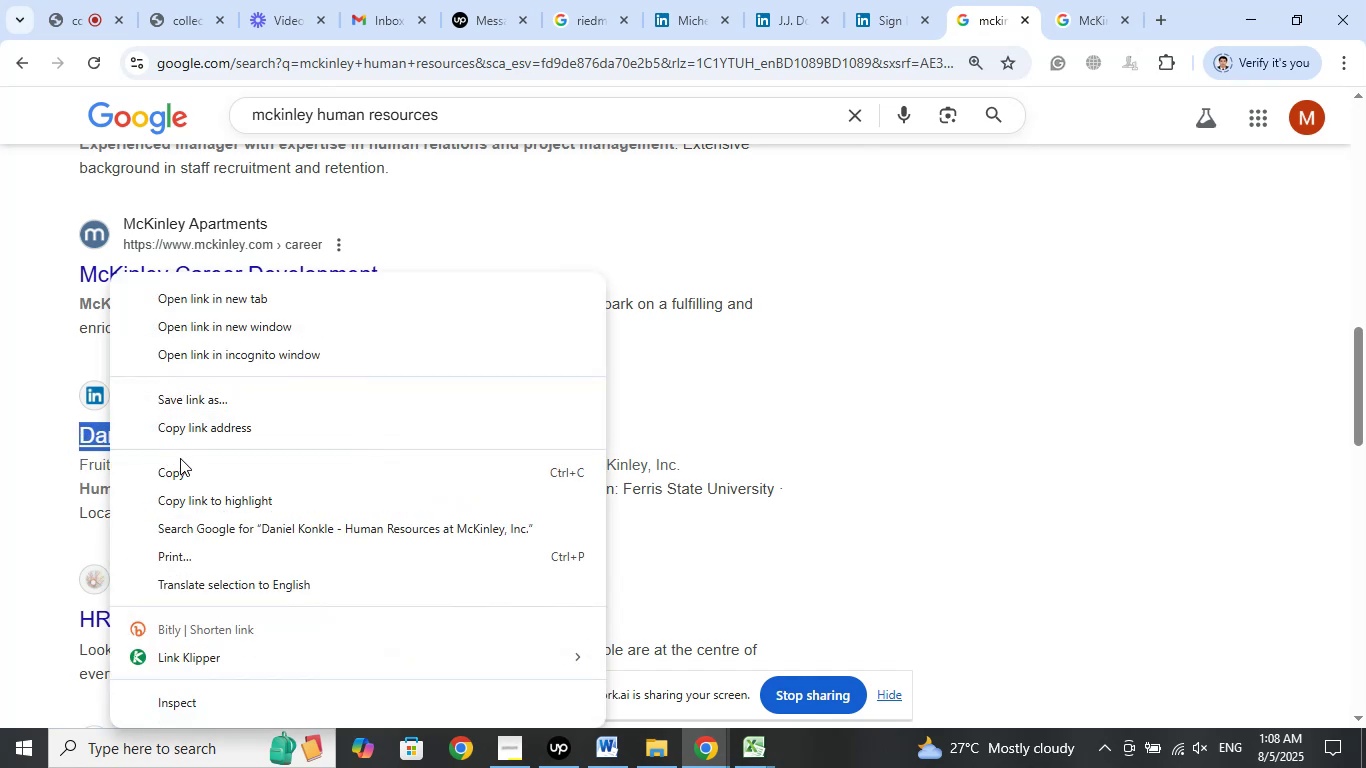 
left_click_drag(start_coordinate=[179, 467], to_coordinate=[179, 473])
 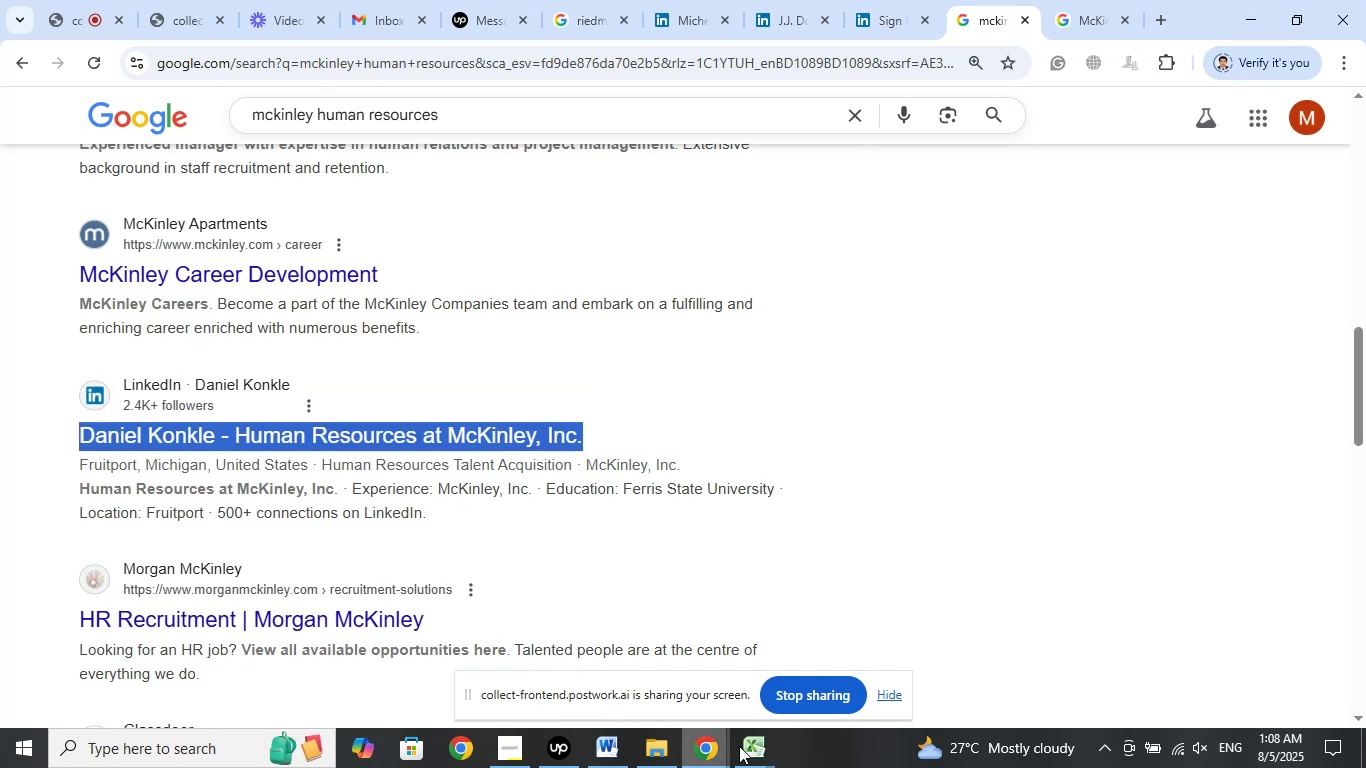 
left_click([742, 752])
 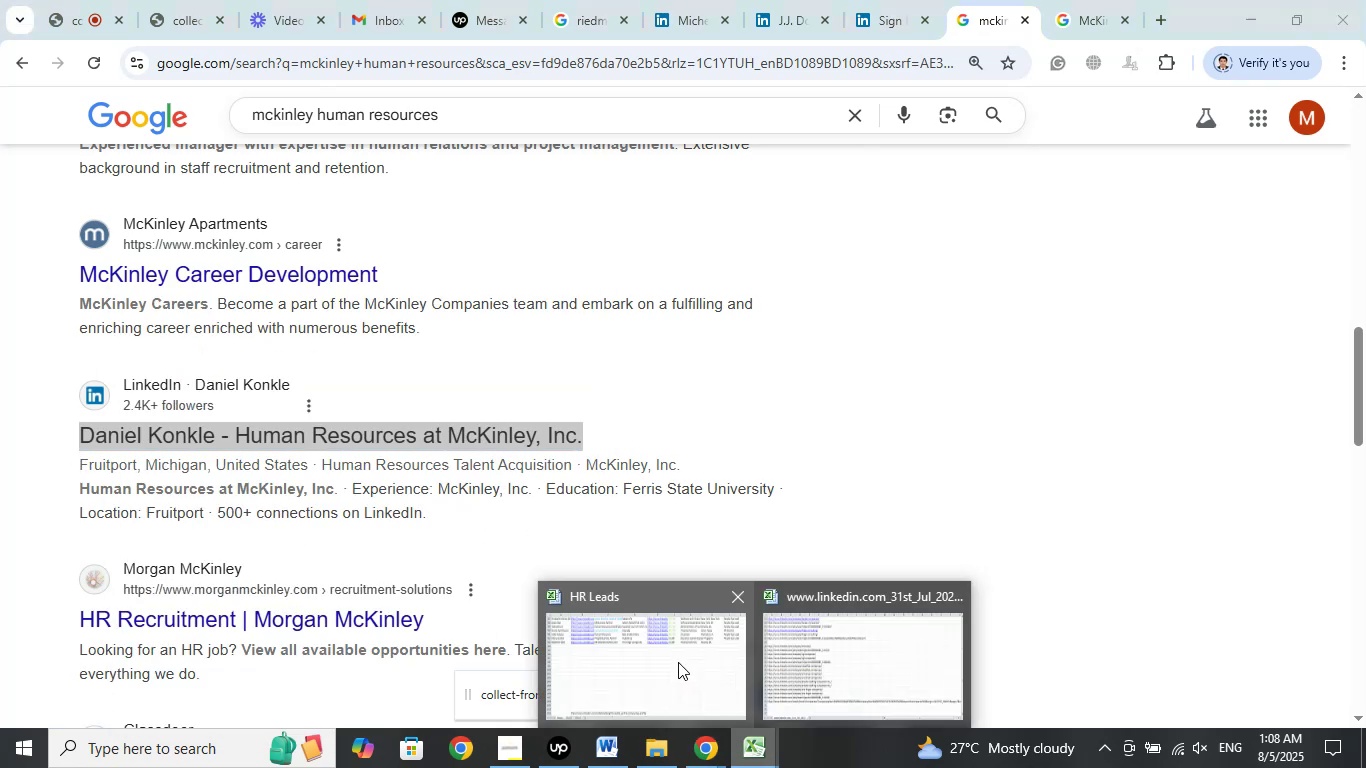 
left_click([678, 662])
 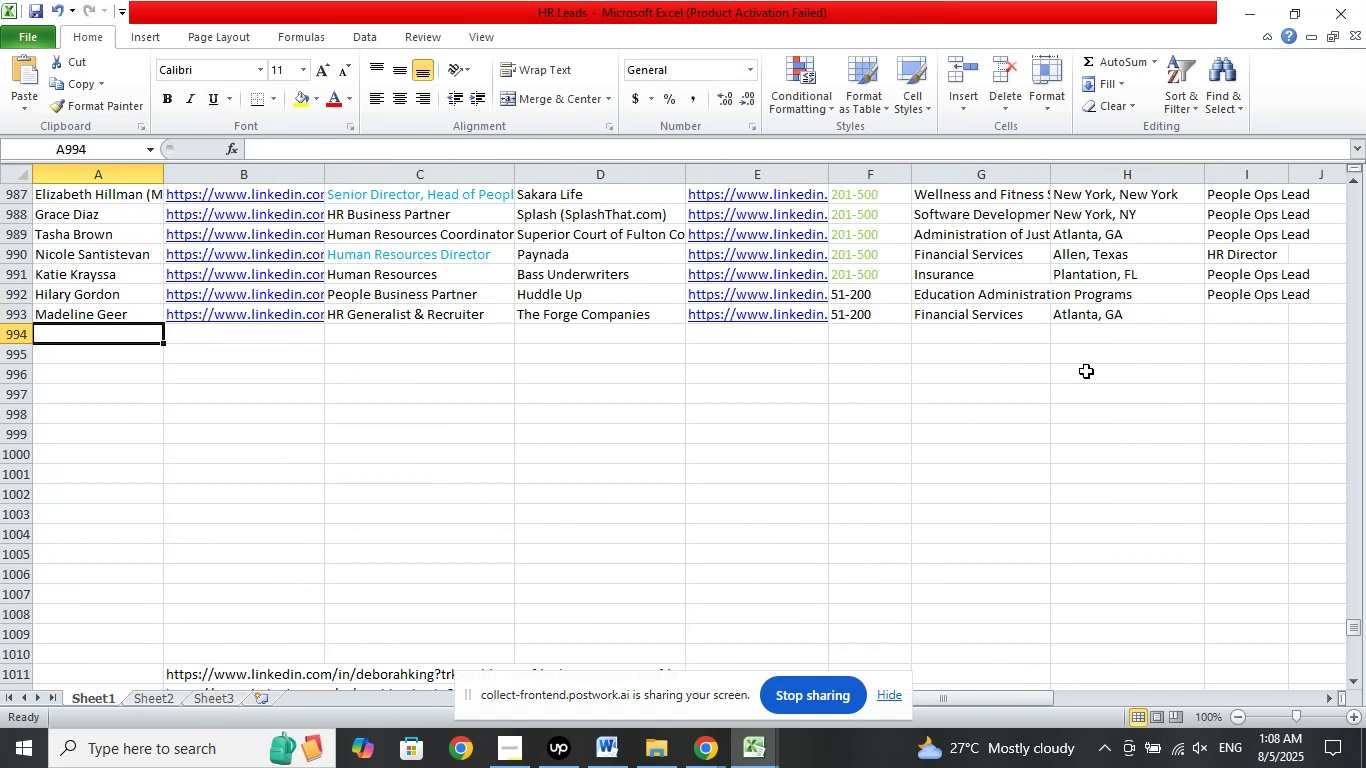 
left_click([1096, 371])
 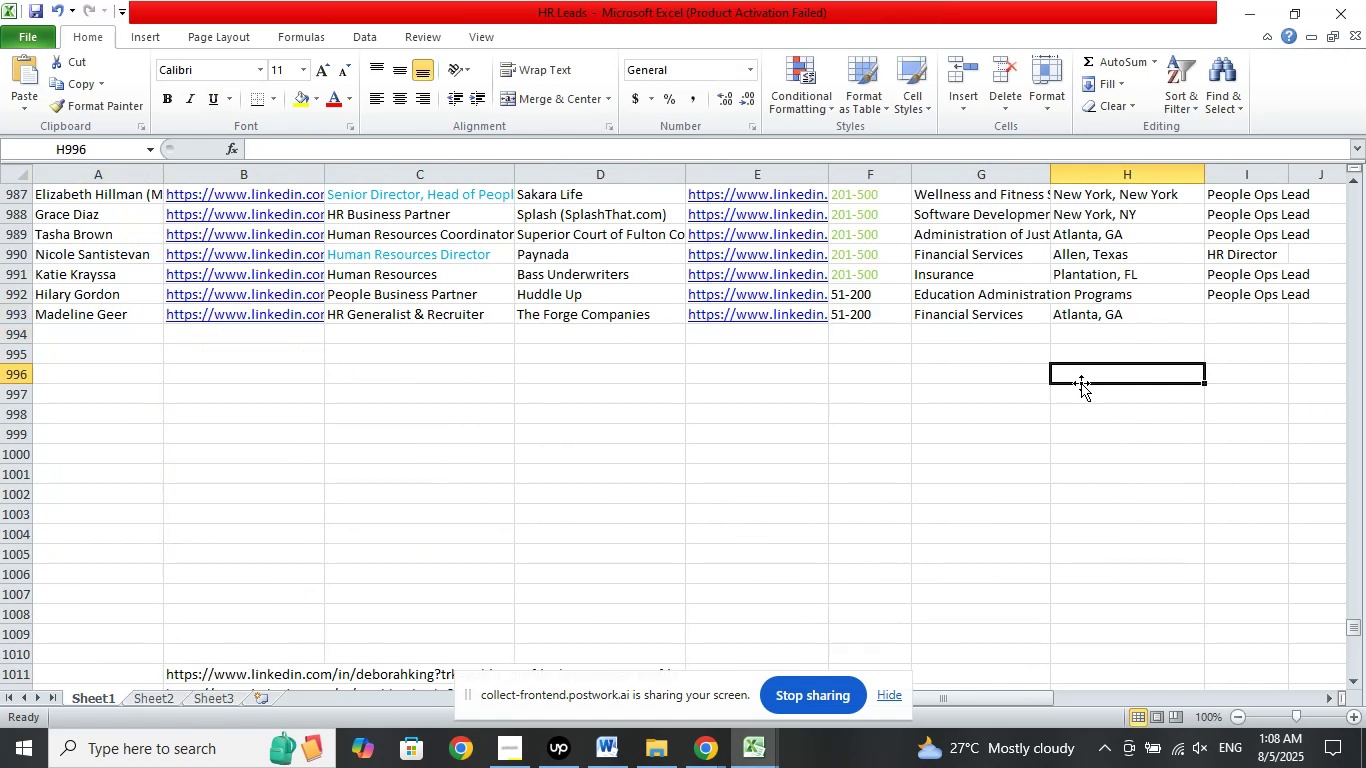 
right_click([1082, 376])
 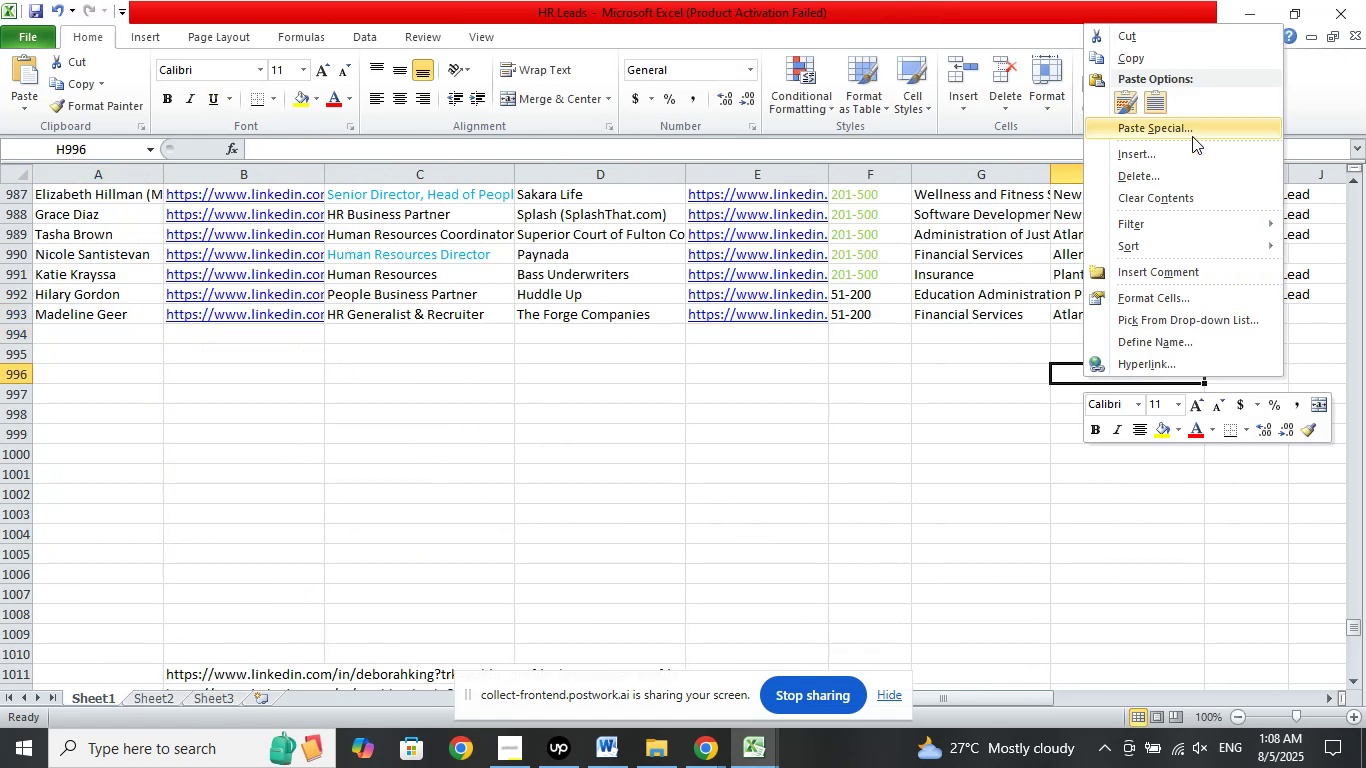 
left_click([1188, 130])
 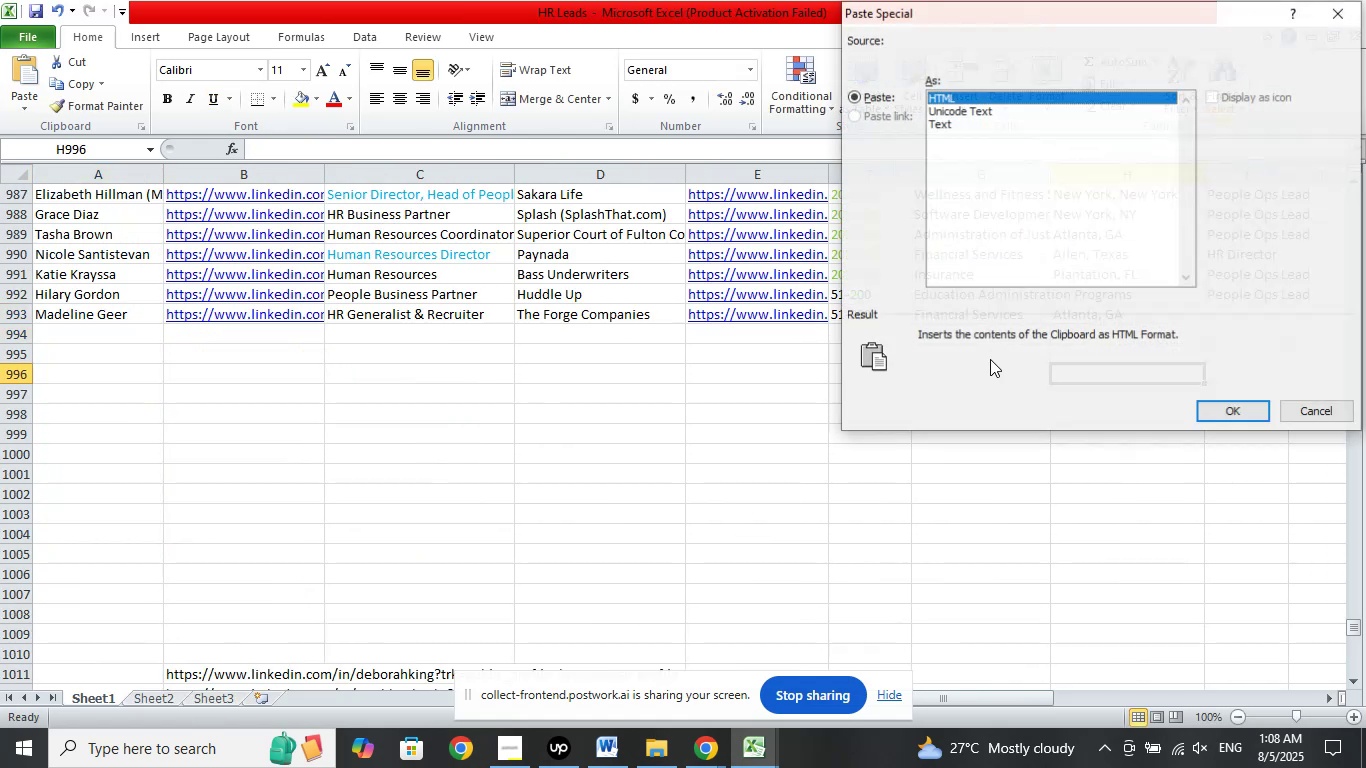 
left_click([989, 360])
 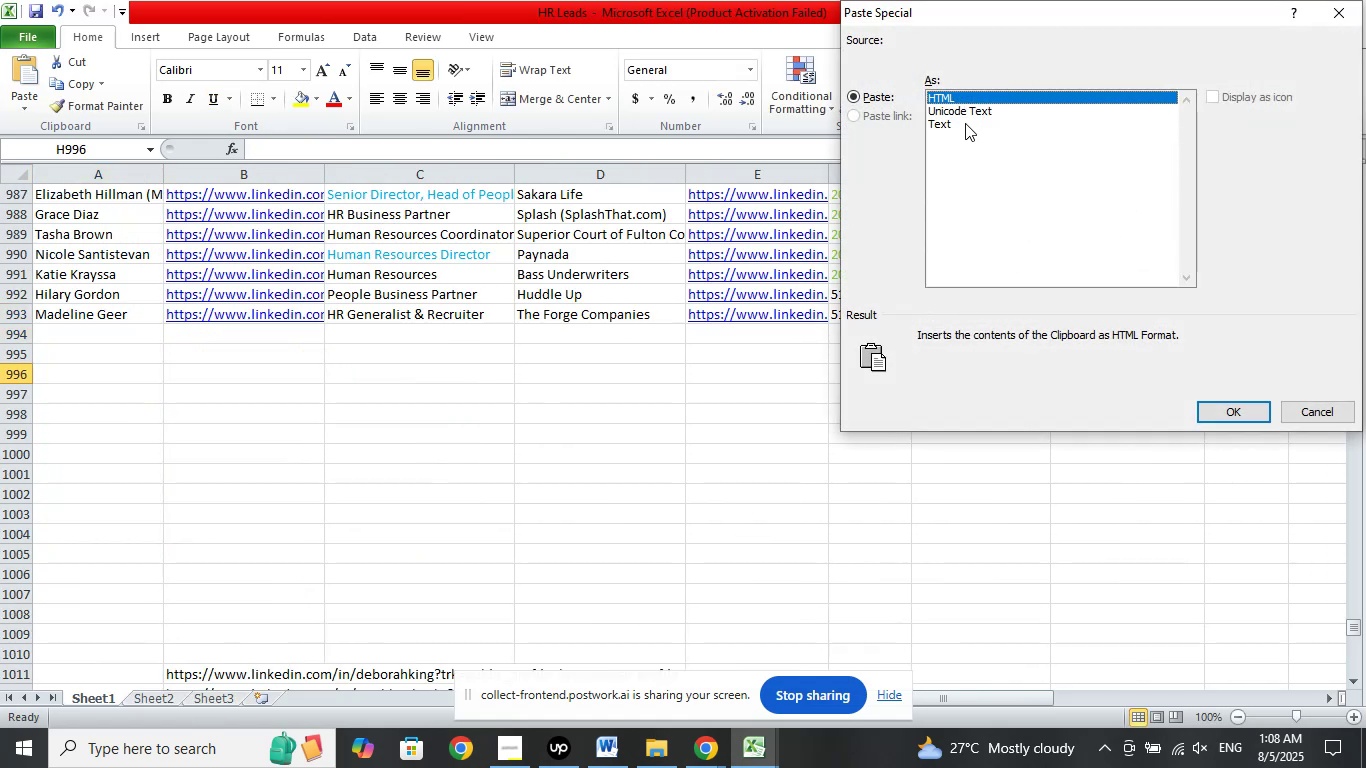 
left_click([956, 126])
 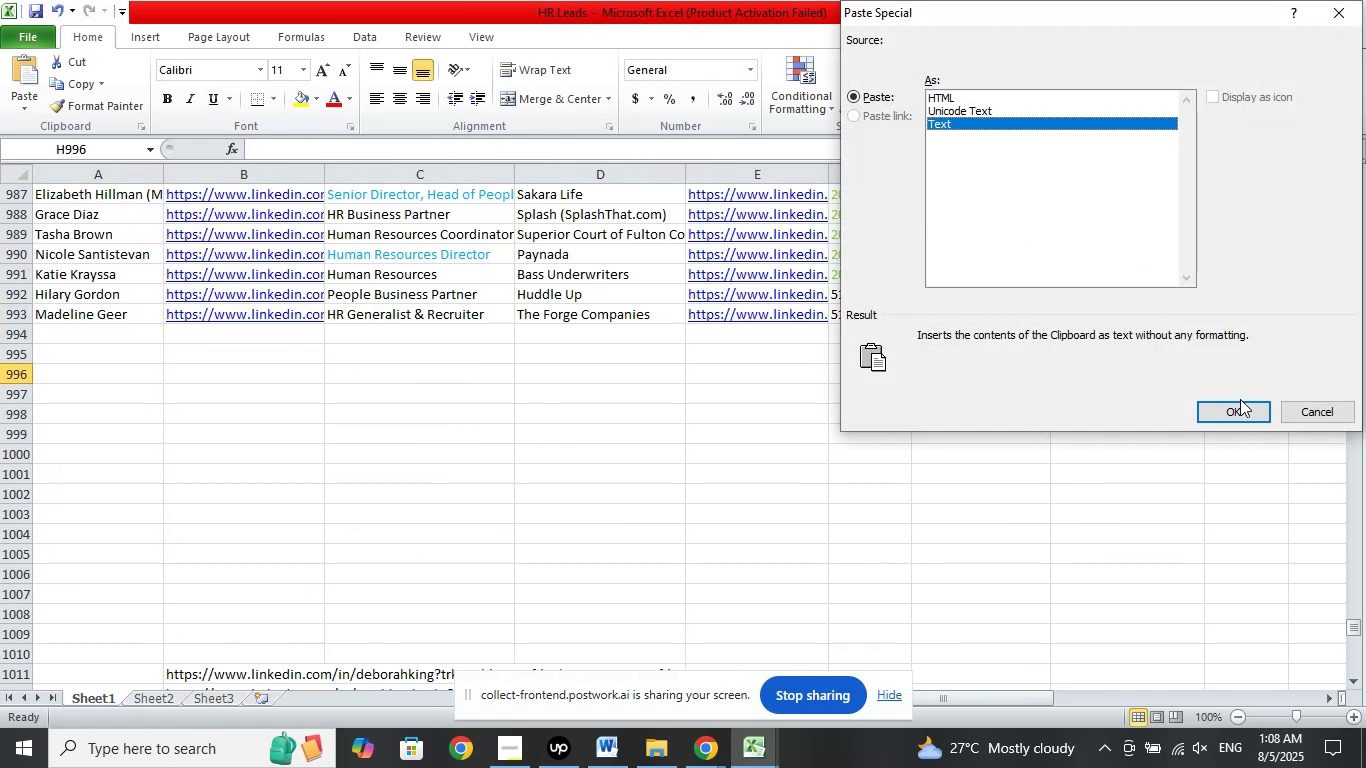 
left_click([1238, 410])
 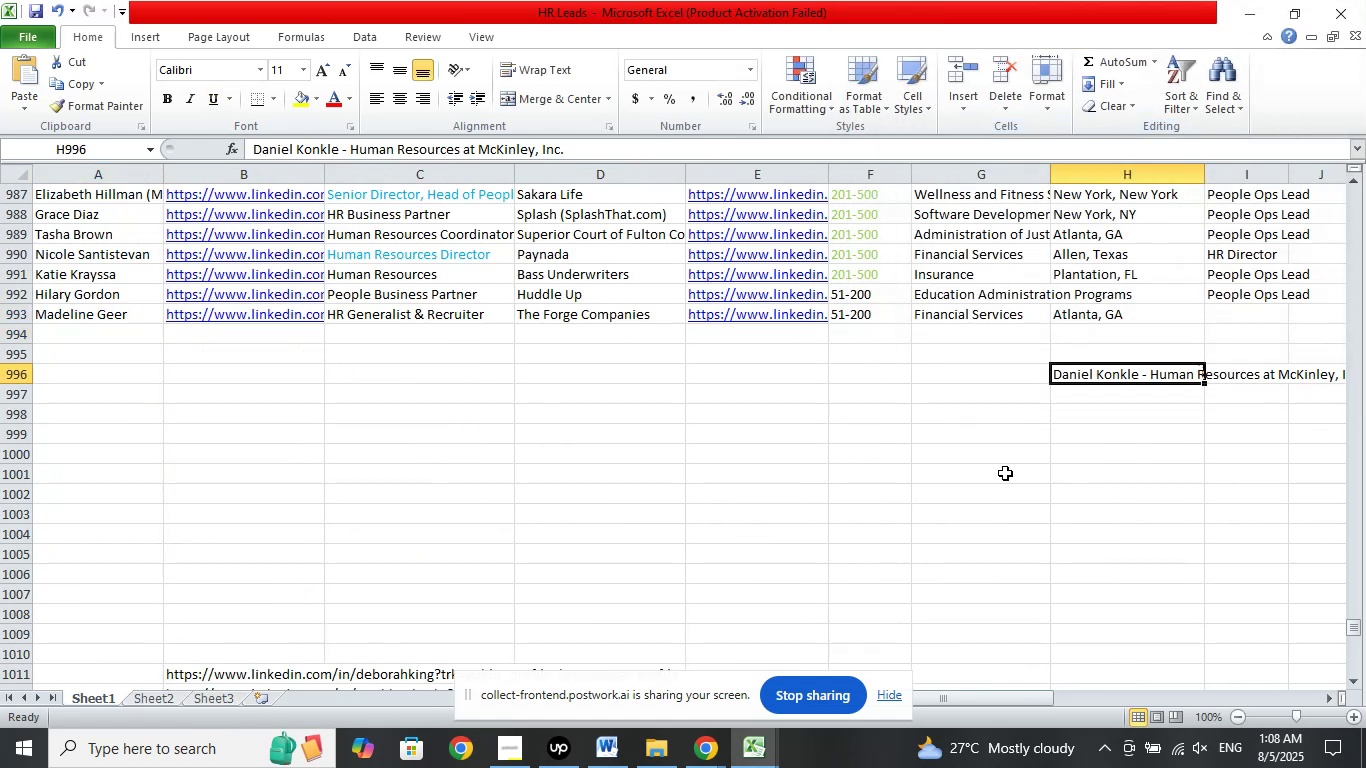 
left_click([1005, 473])
 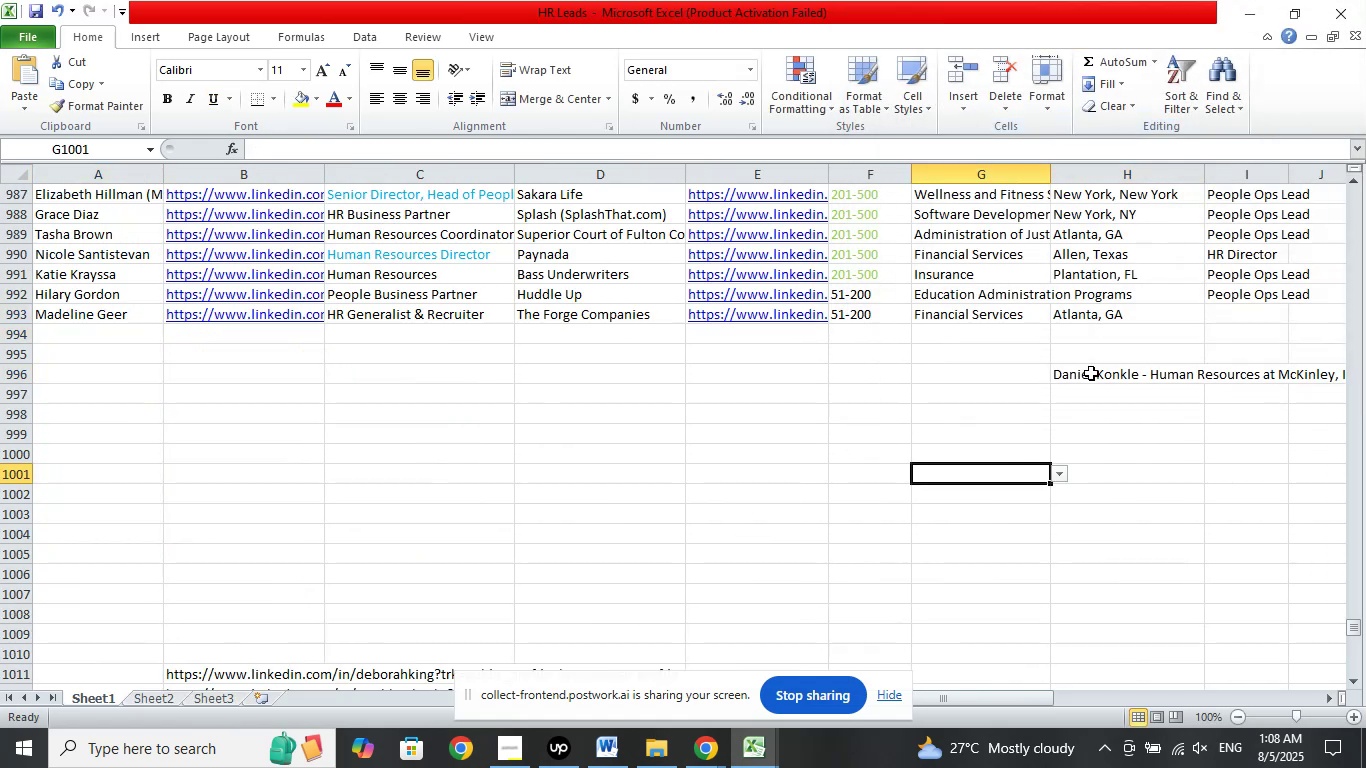 
left_click([1091, 373])
 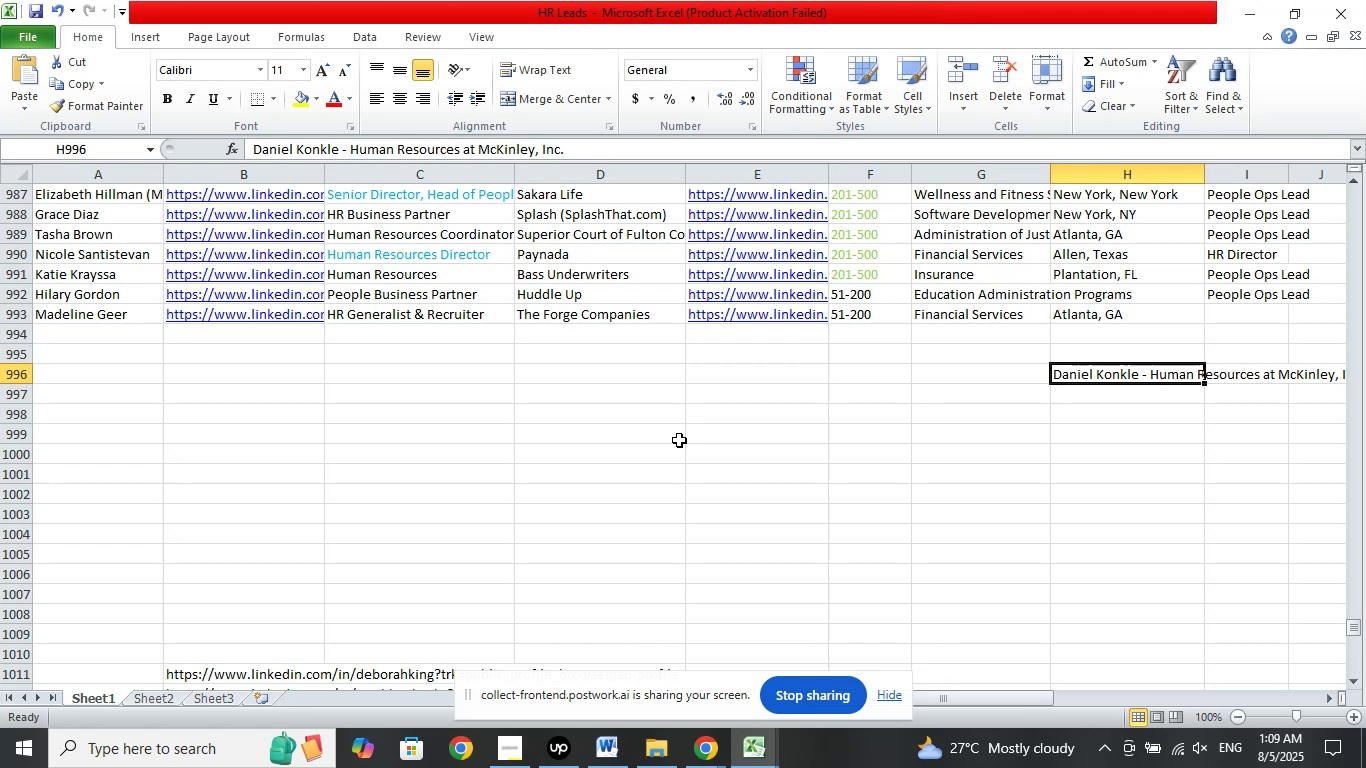 
wait(56.8)
 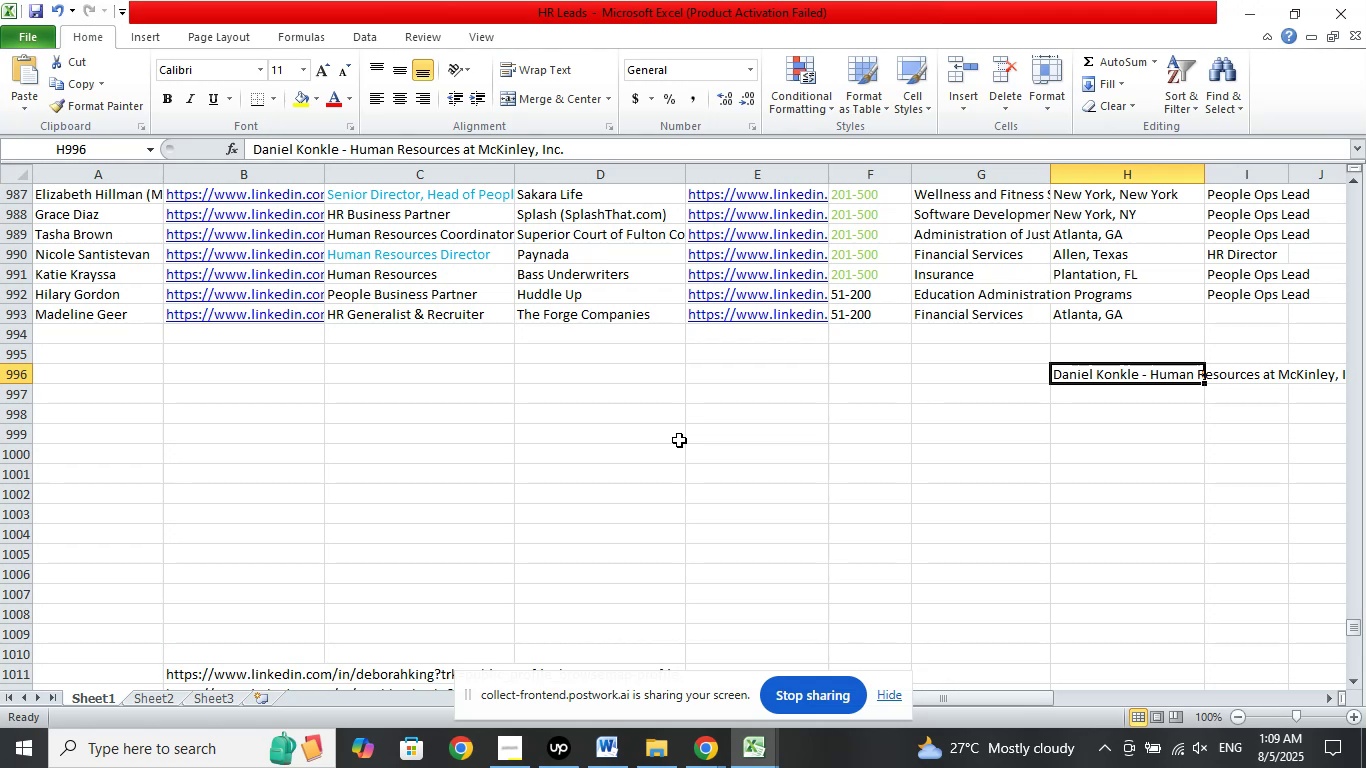 
left_click_drag(start_coordinate=[340, 151], to_coordinate=[153, 128])
 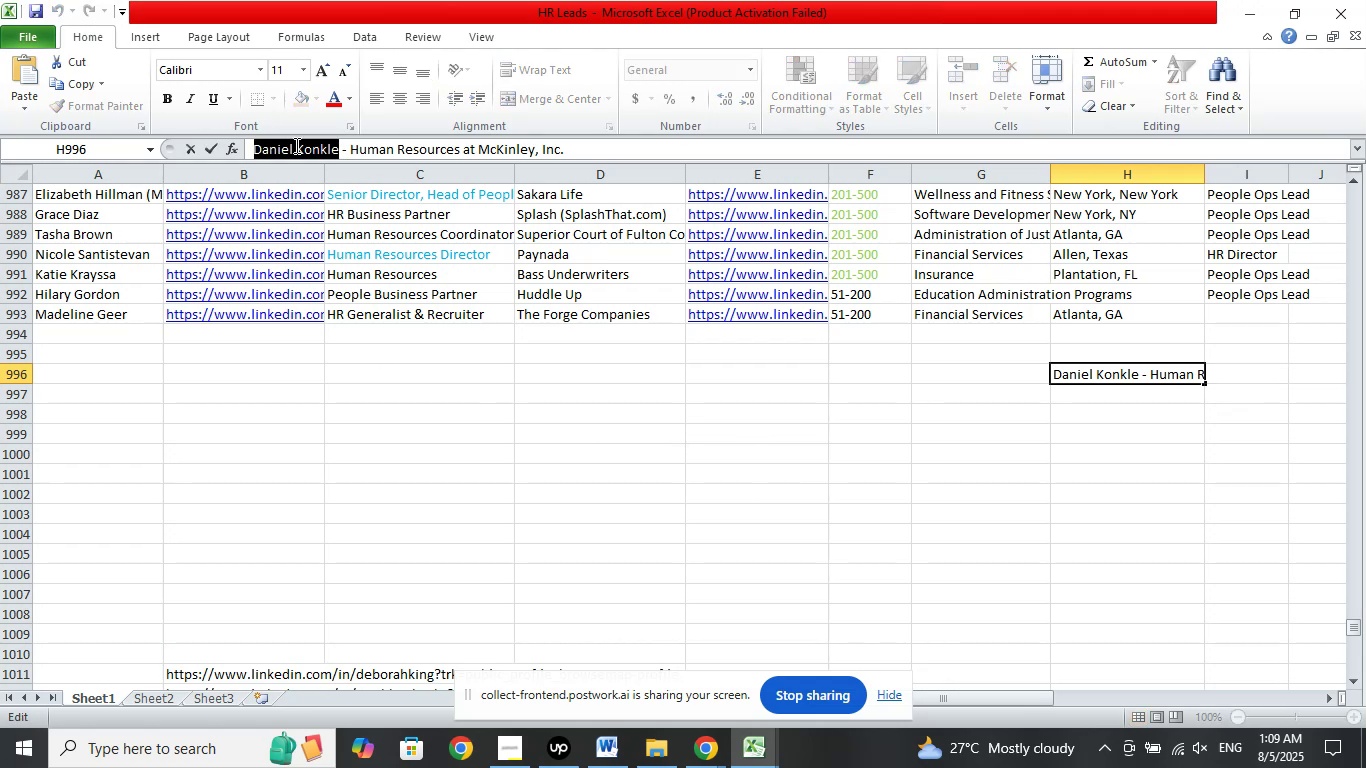 
right_click([295, 145])
 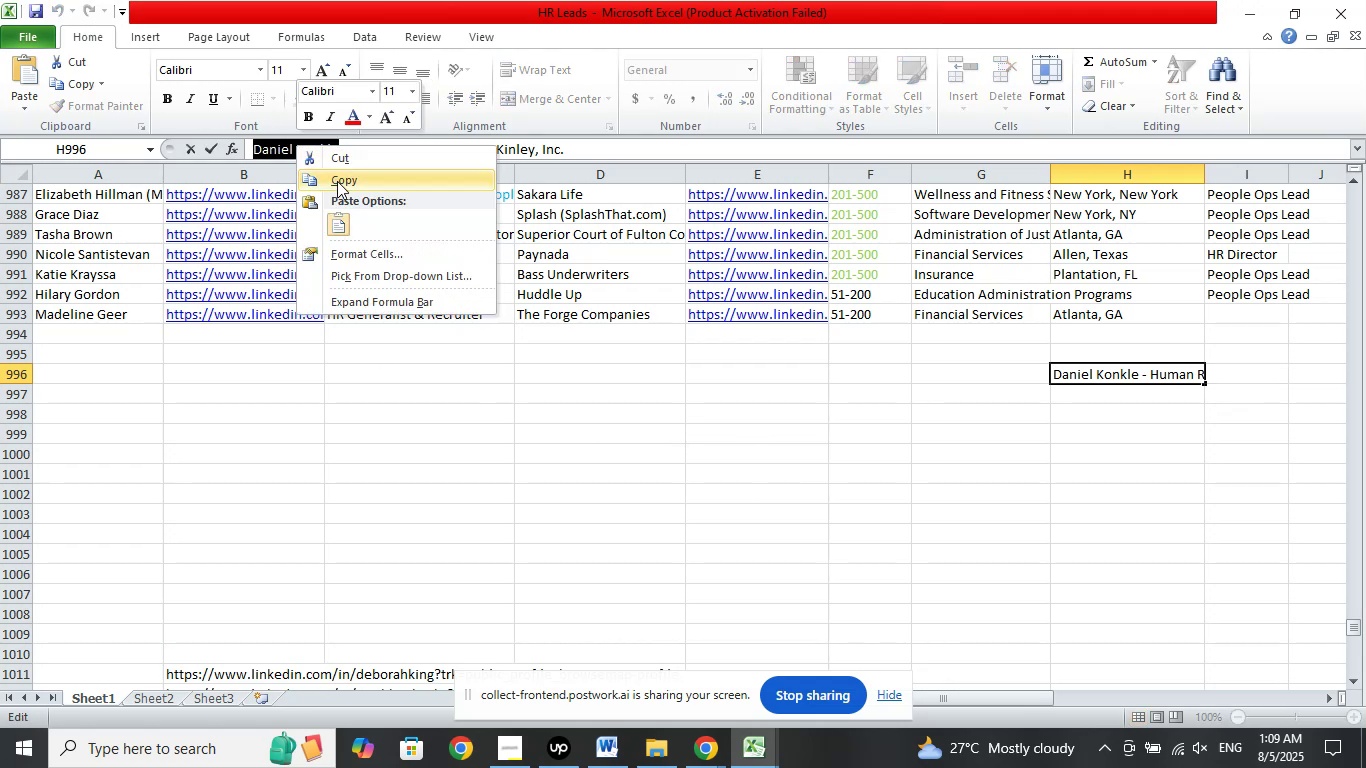 
left_click([337, 181])
 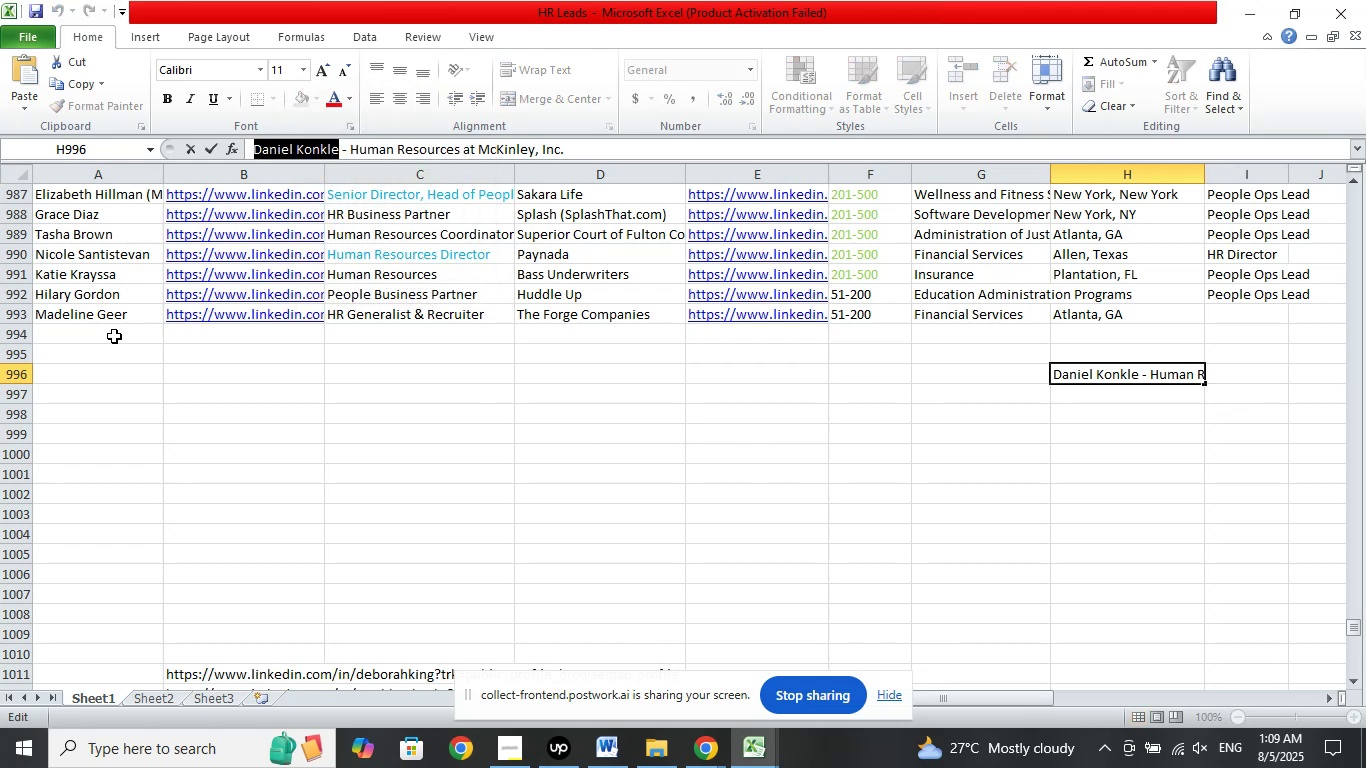 
left_click([114, 336])
 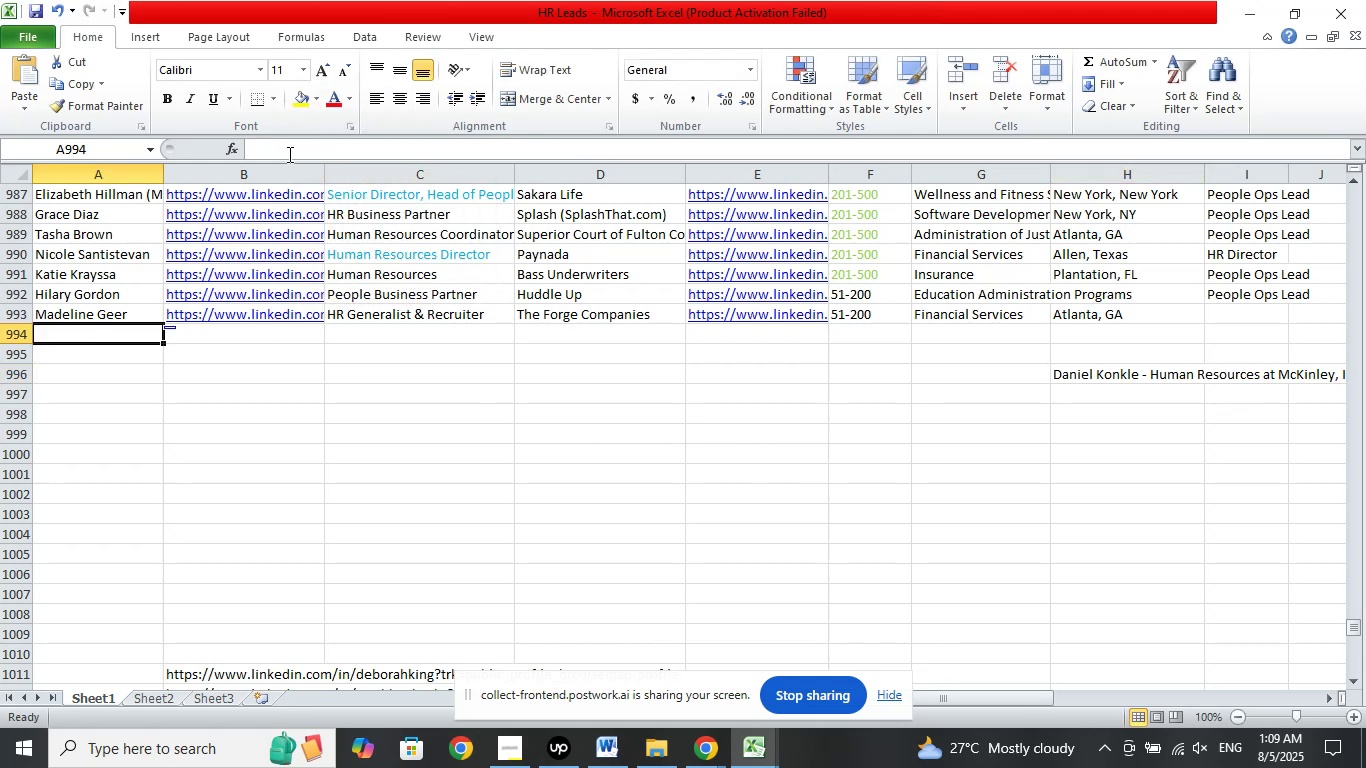 
left_click([286, 154])
 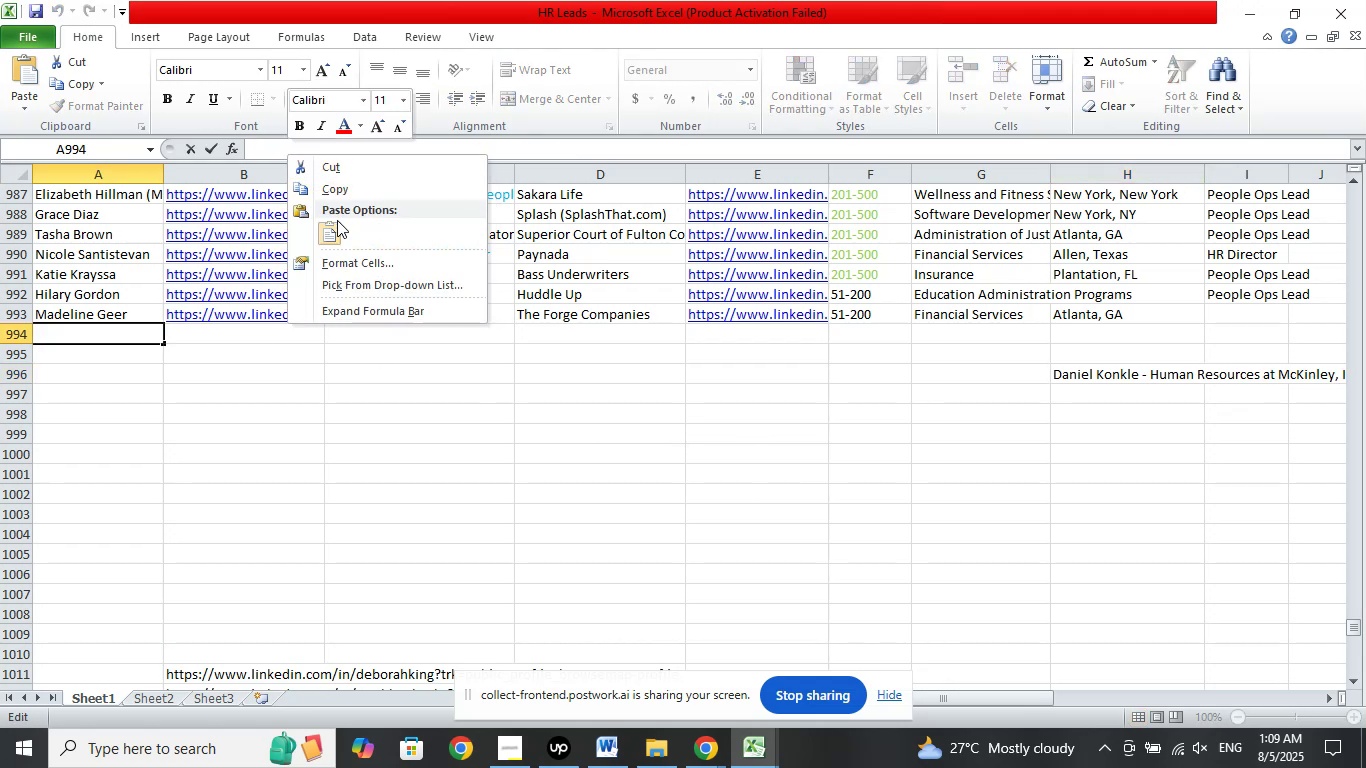 
left_click([328, 227])
 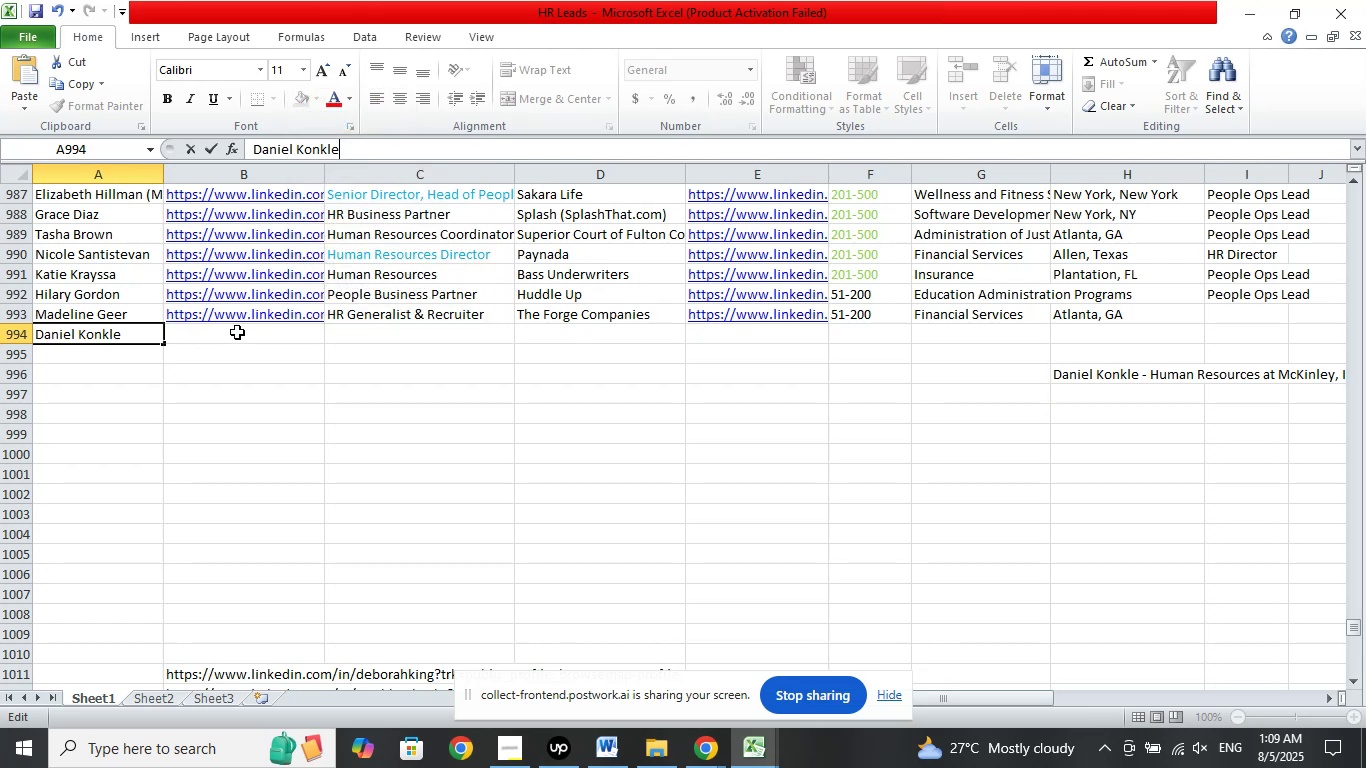 
left_click([236, 334])
 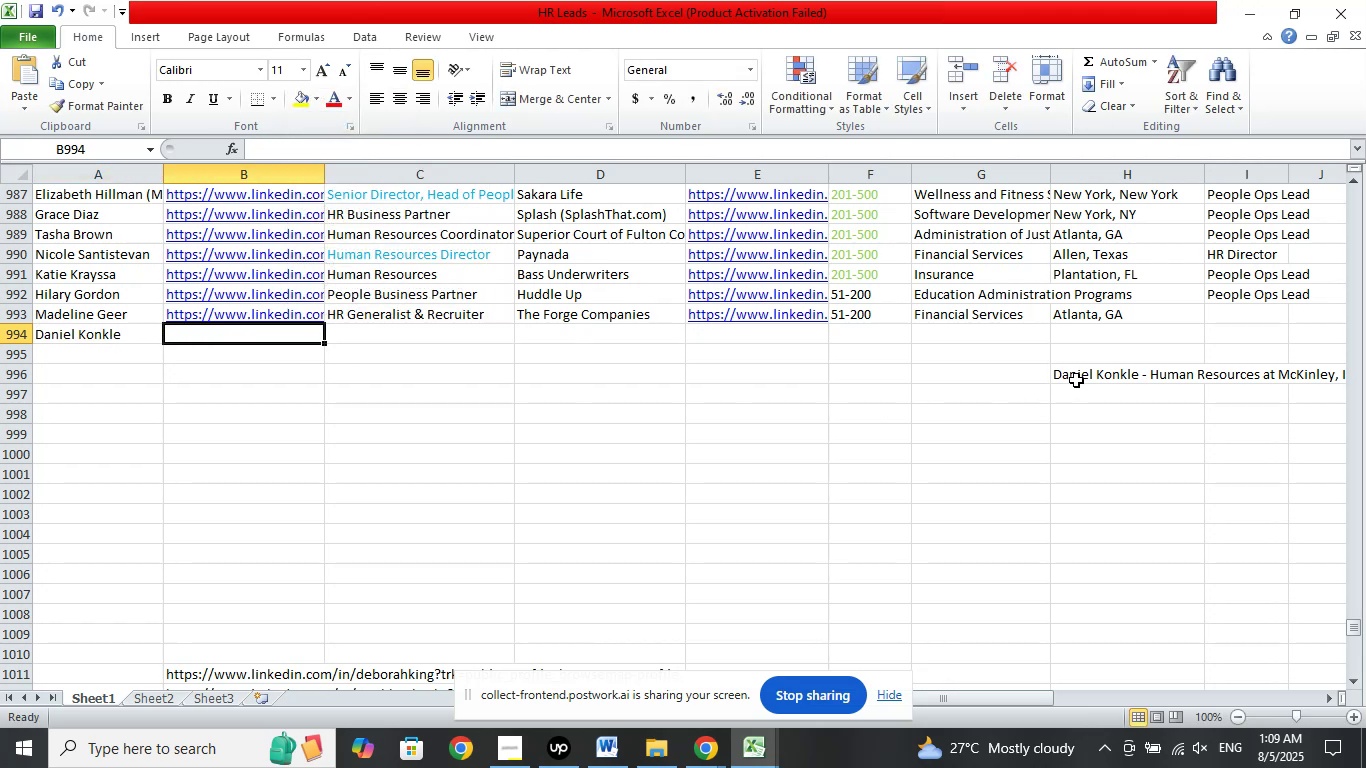 
left_click([1078, 376])
 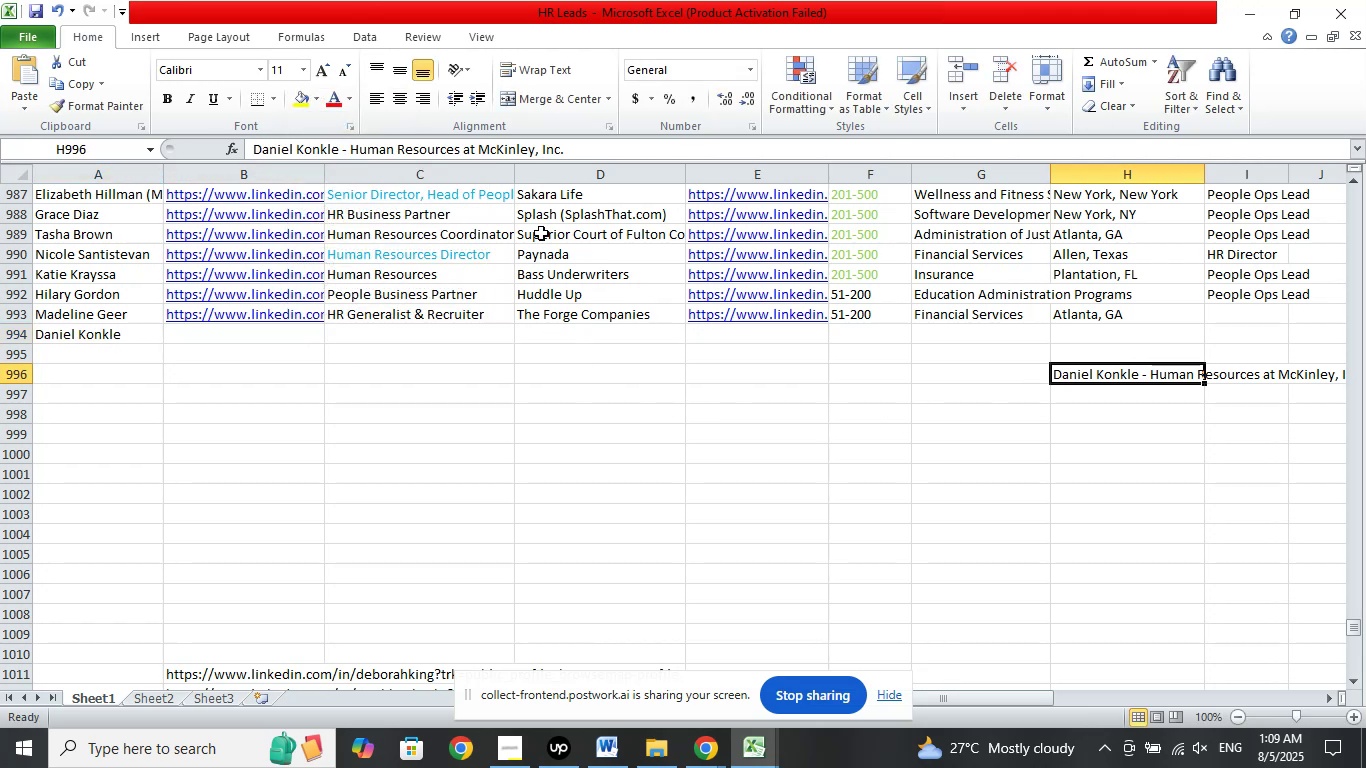 
left_click_drag(start_coordinate=[582, 153], to_coordinate=[476, 156])
 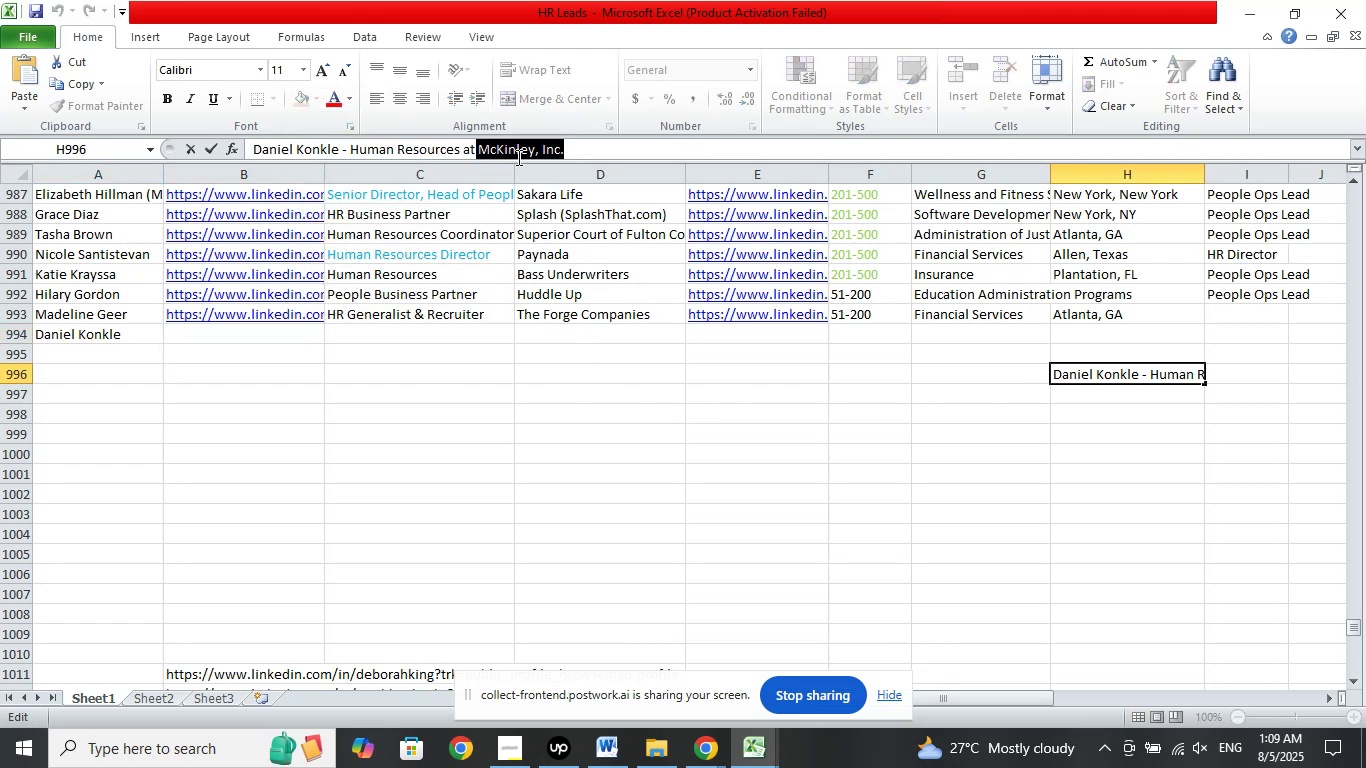 
right_click([517, 157])
 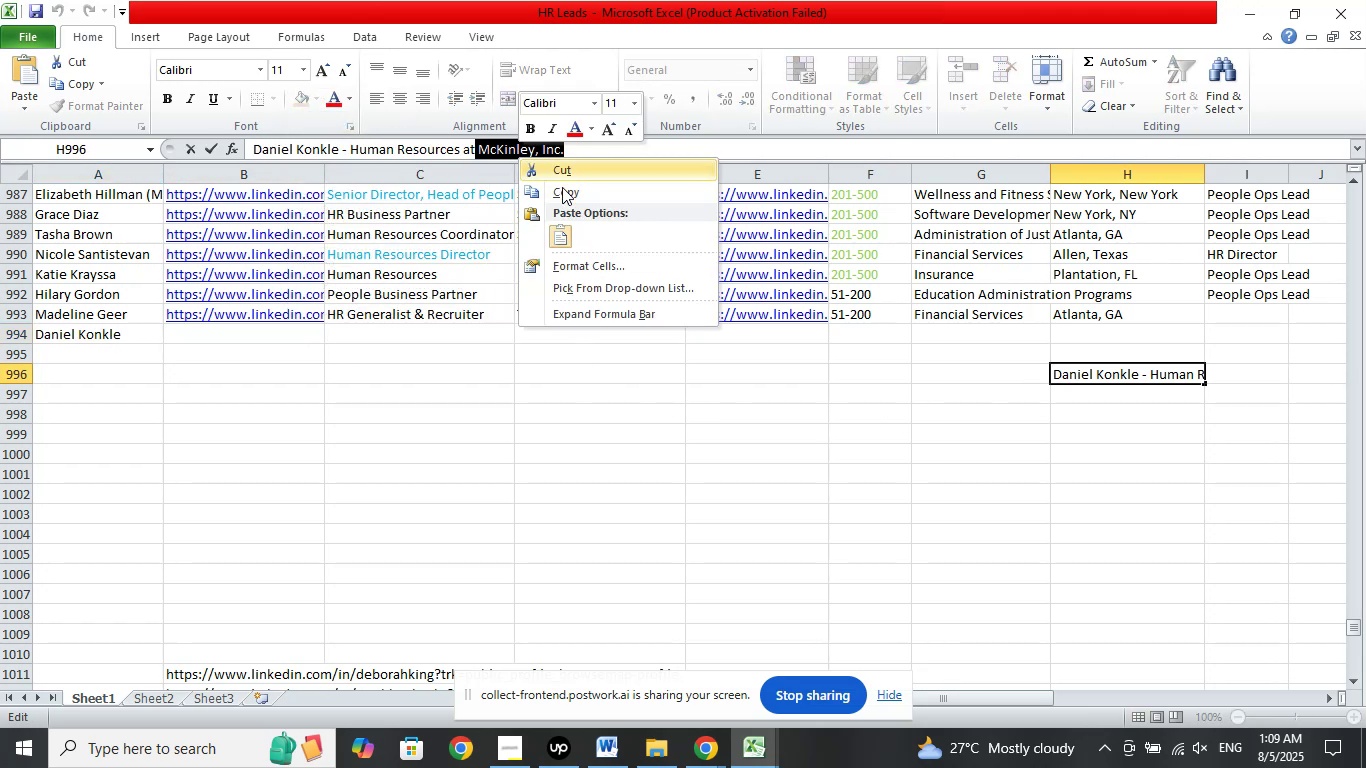 
left_click([565, 196])
 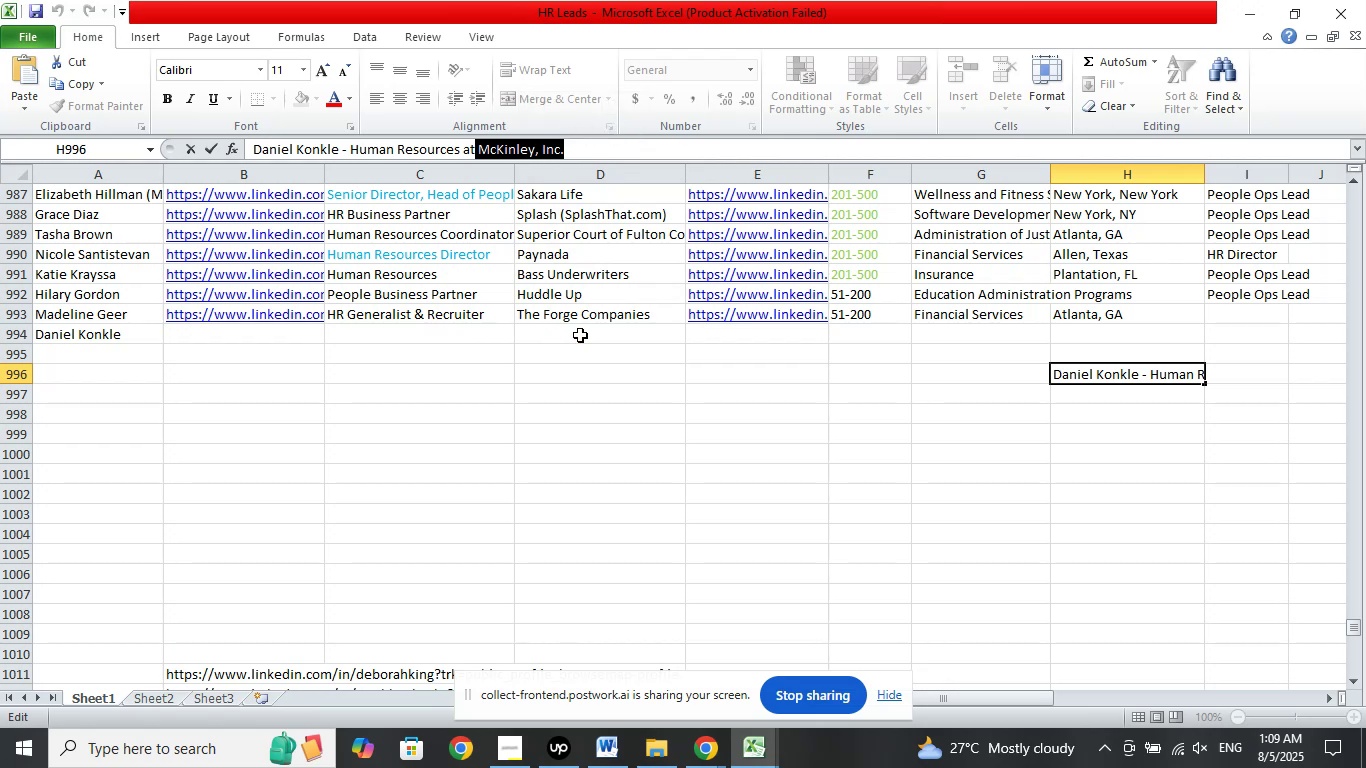 
left_click([580, 335])
 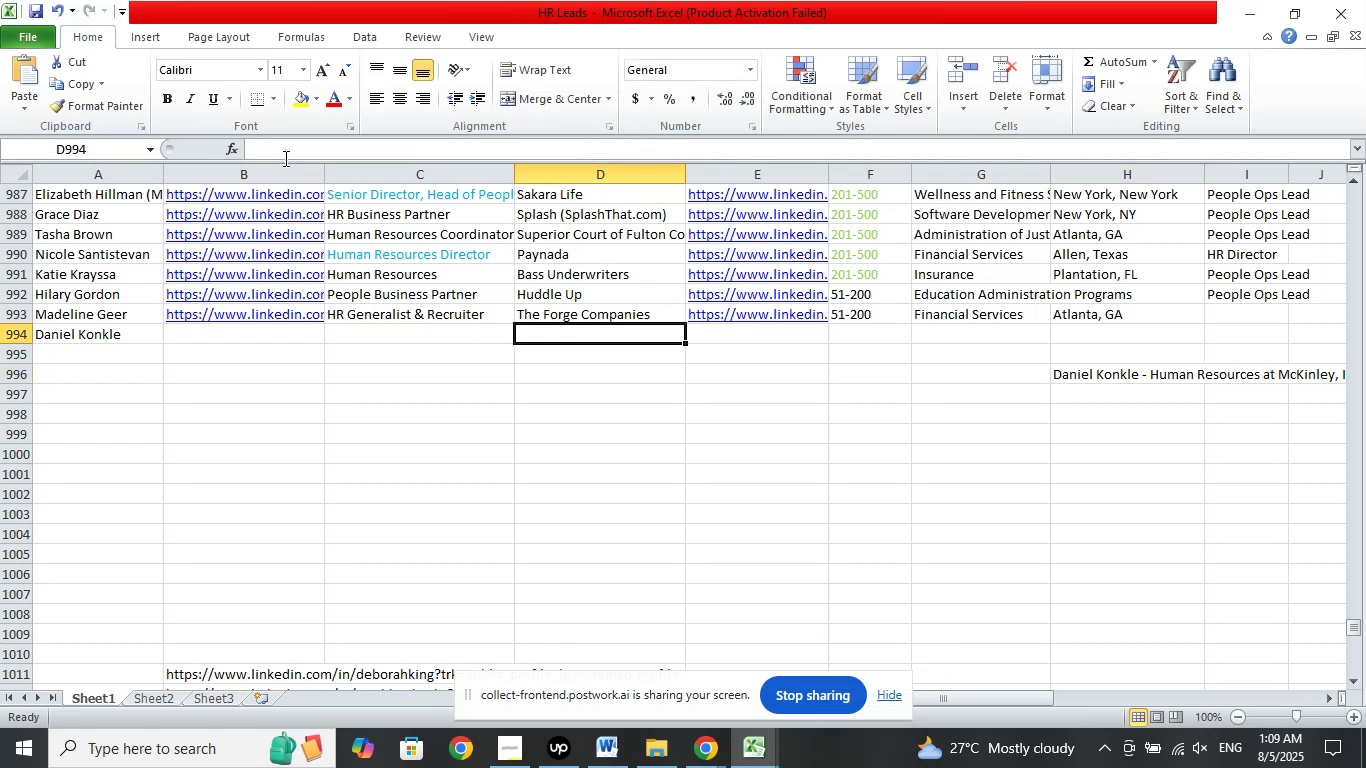 
left_click([306, 150])
 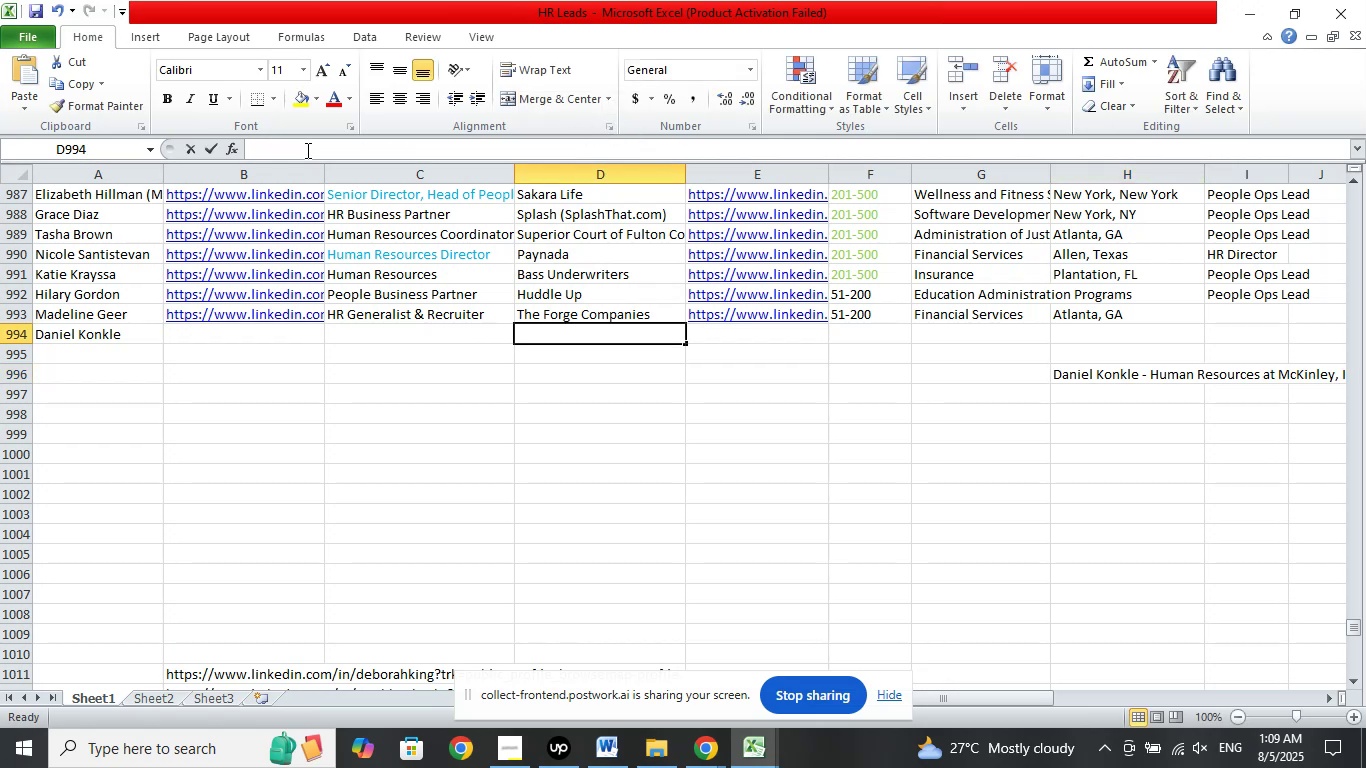 
right_click([306, 150])
 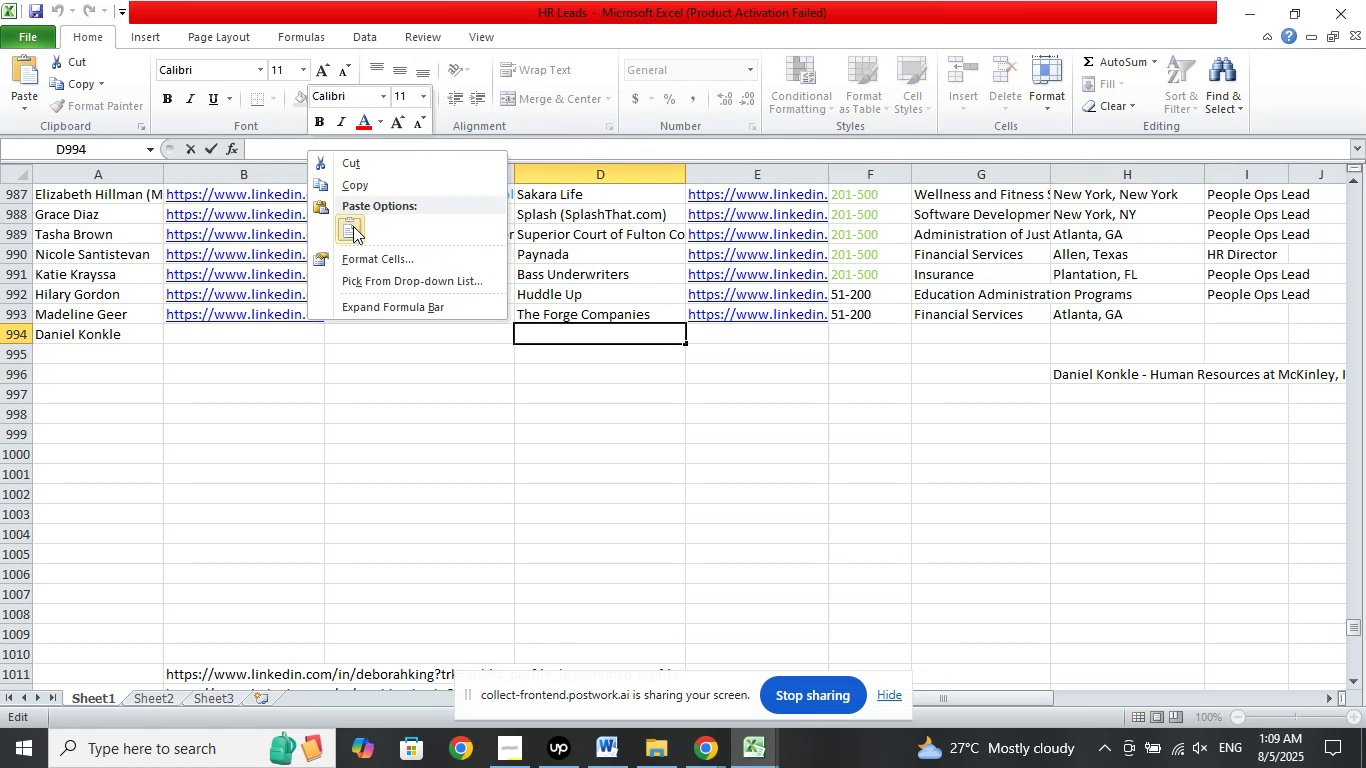 
left_click([350, 230])
 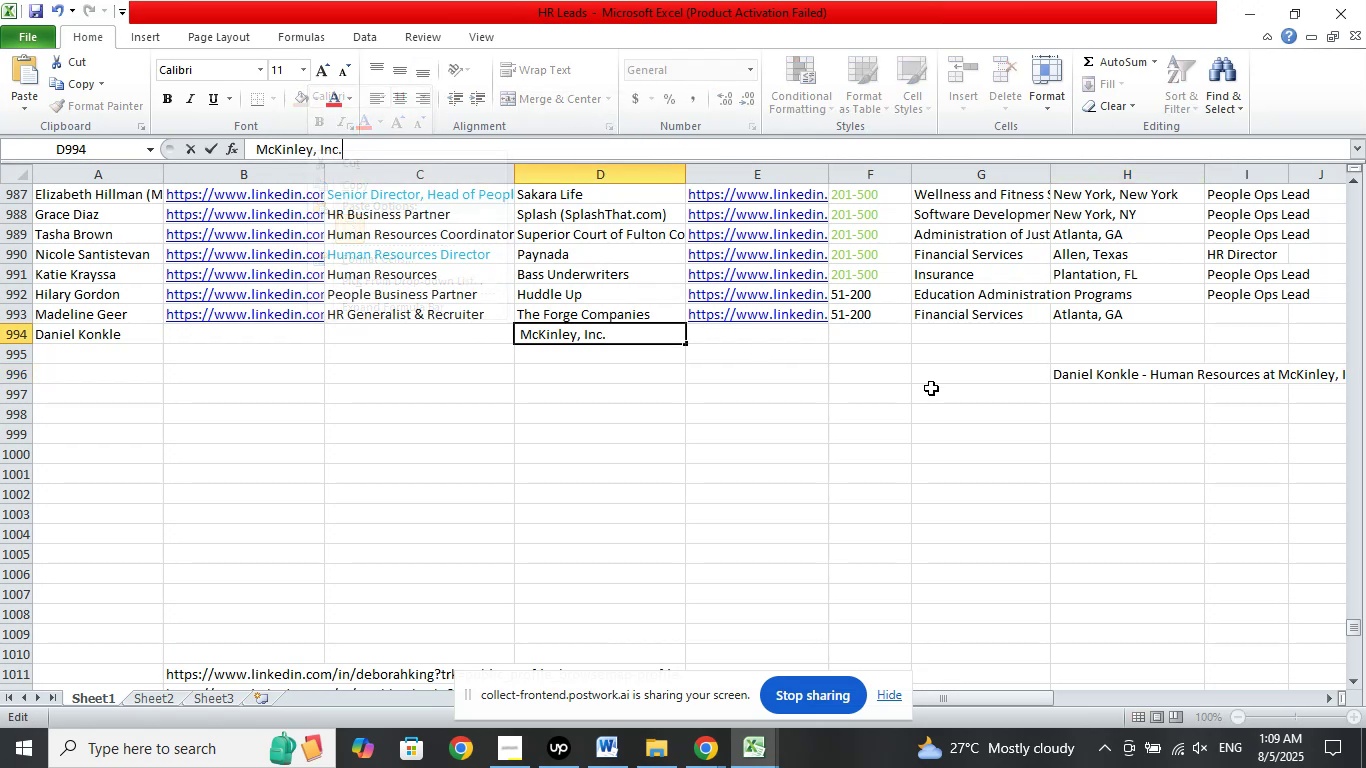 
left_click([931, 388])
 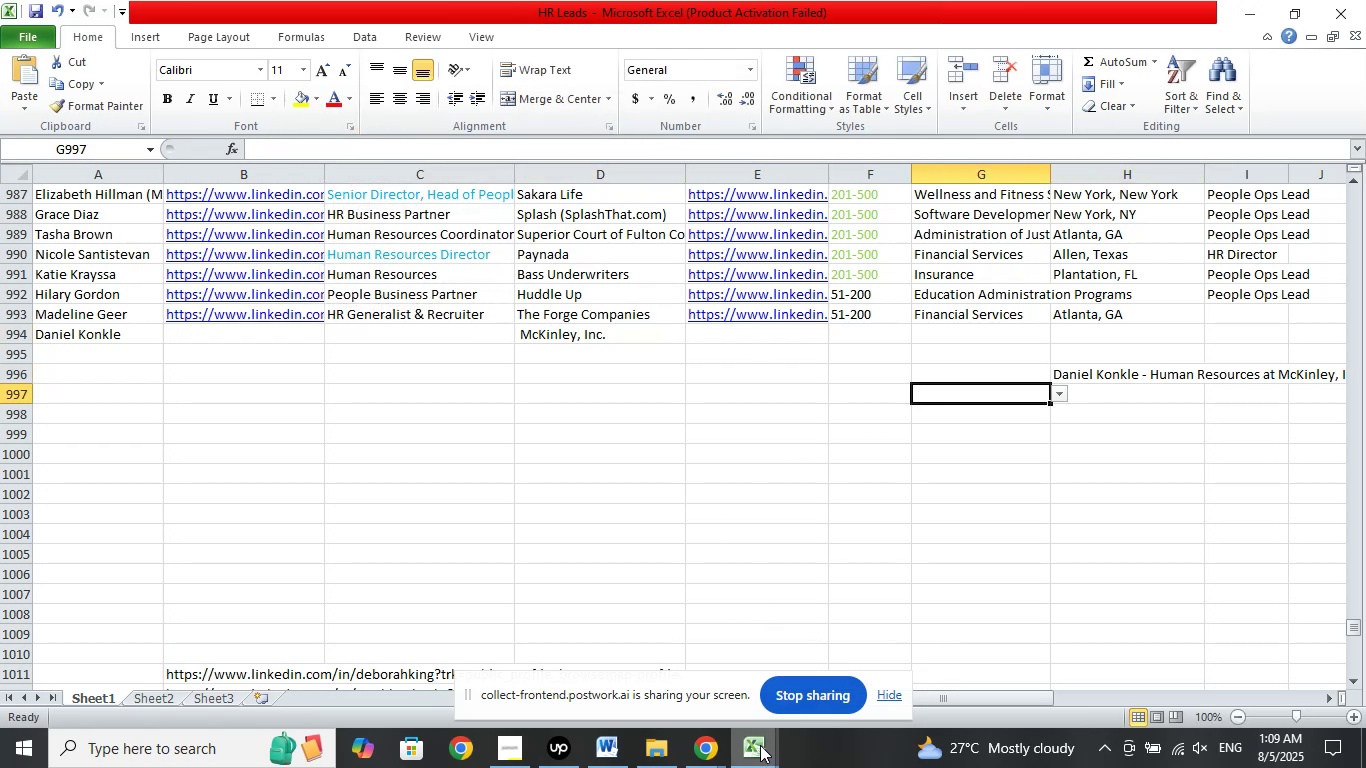 
left_click([717, 748])
 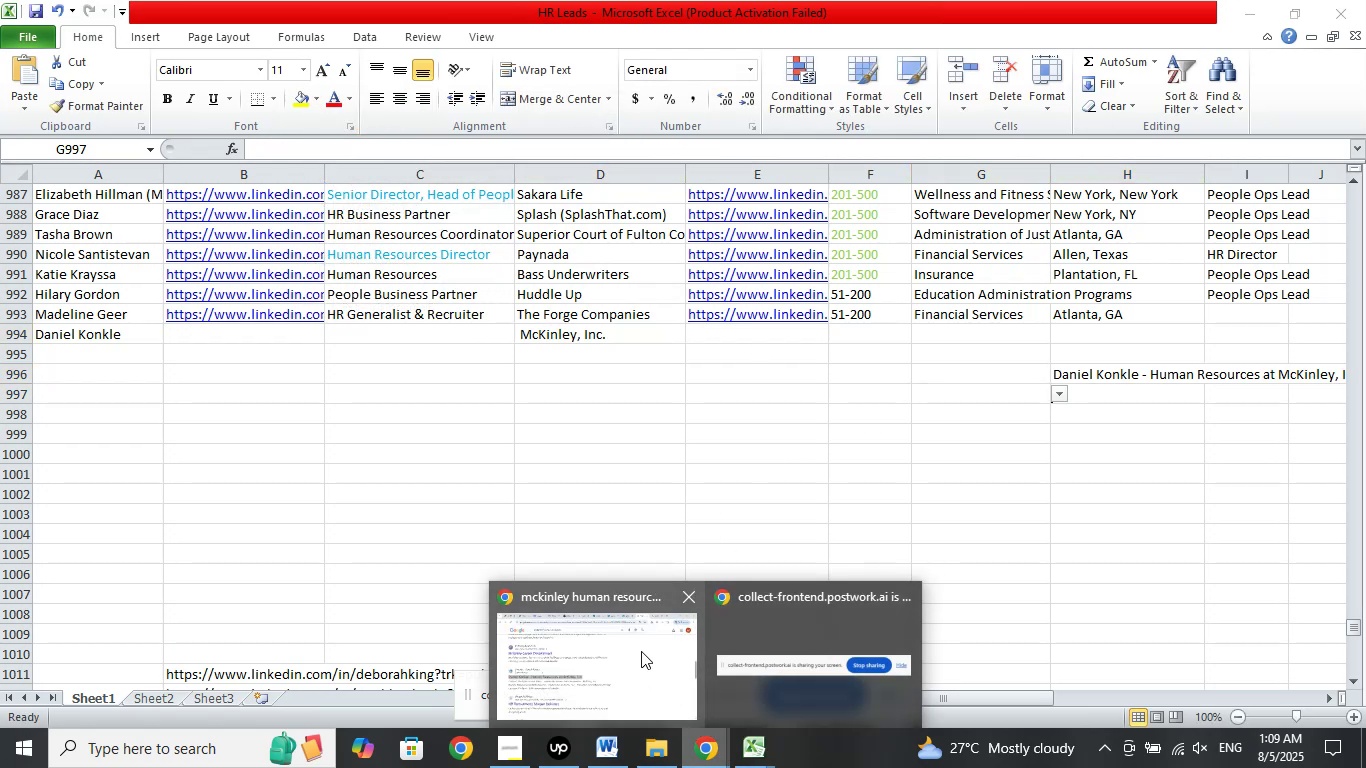 
left_click([640, 650])
 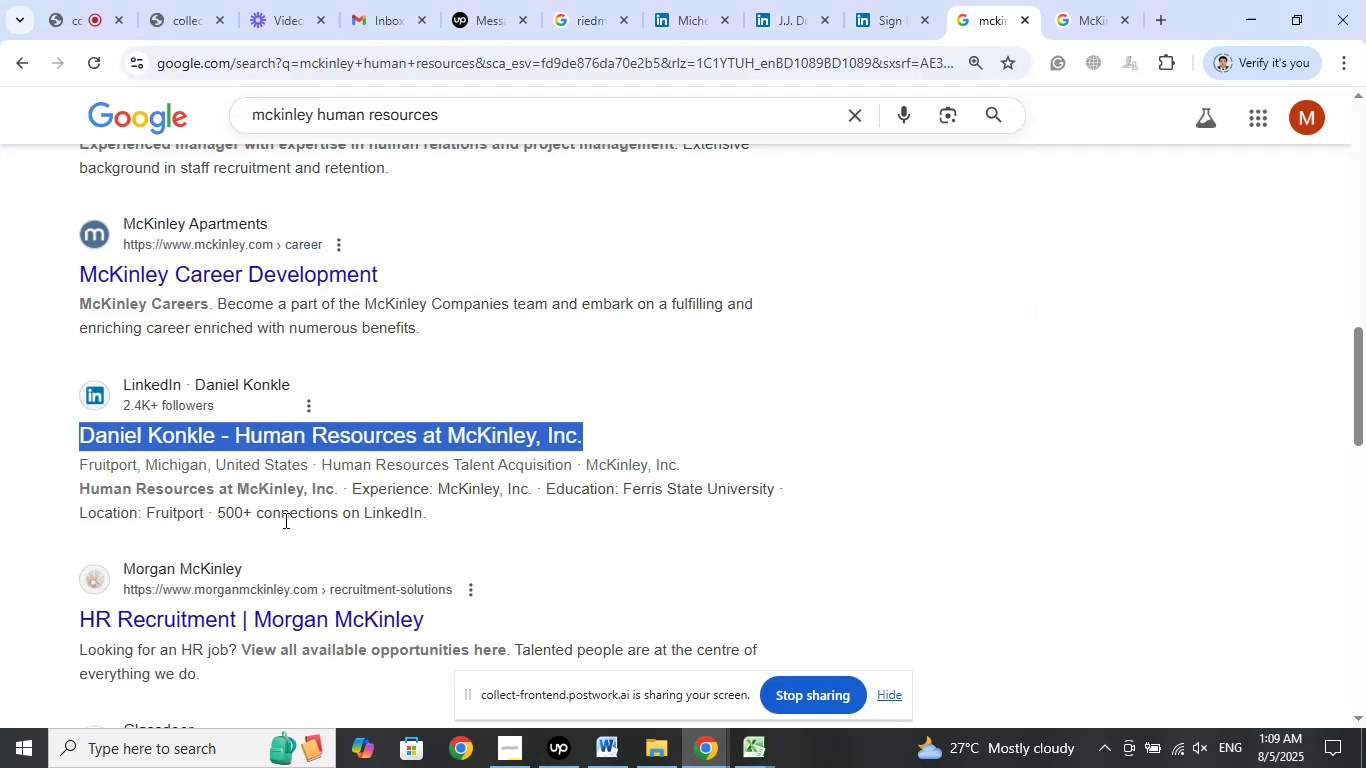 
left_click([0, 444])
 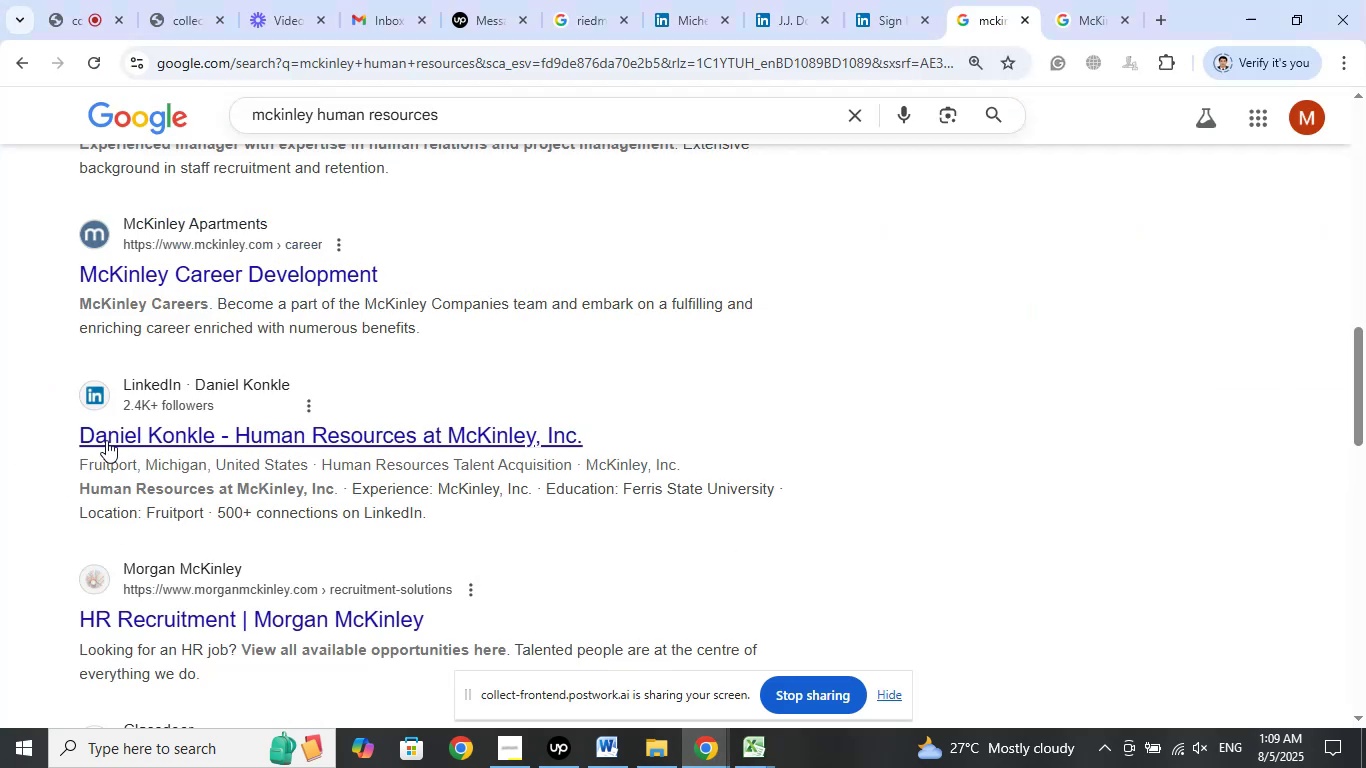 
right_click([106, 439])
 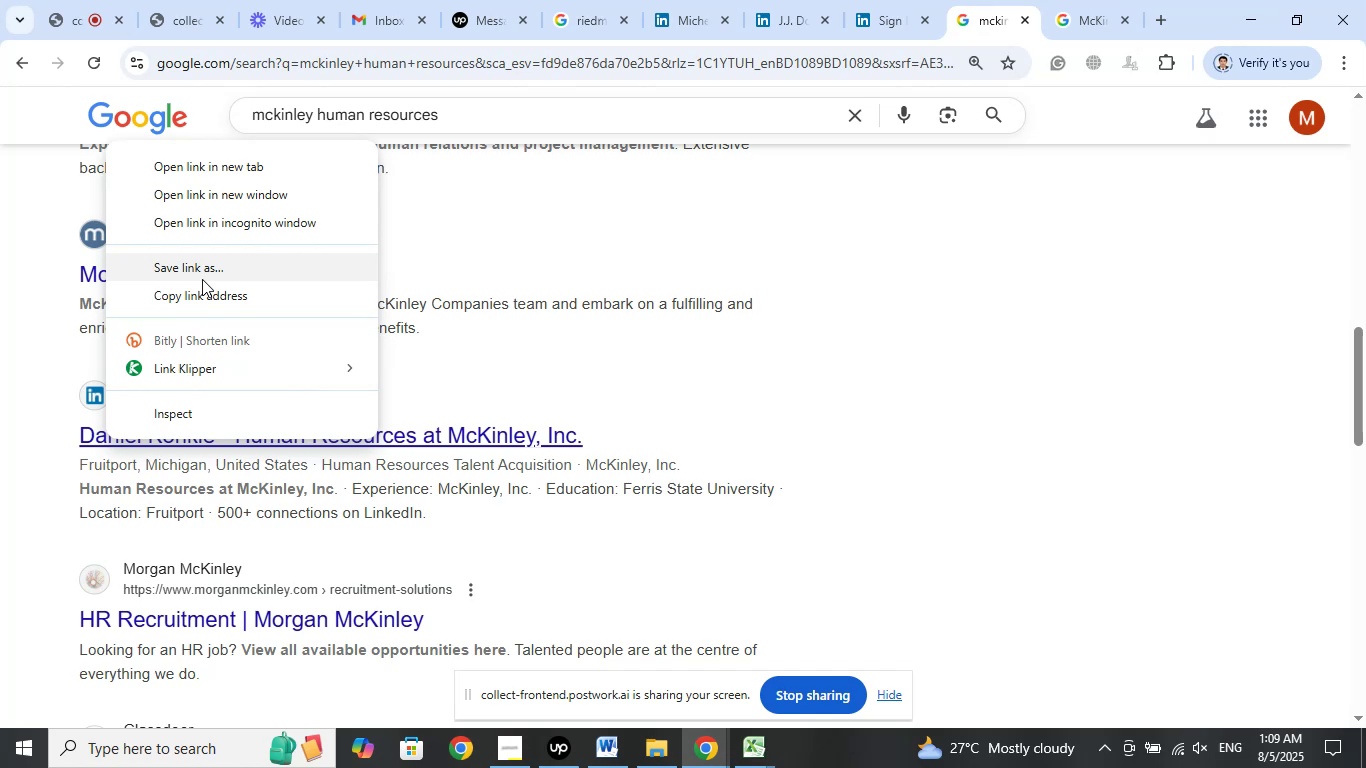 
left_click([198, 288])
 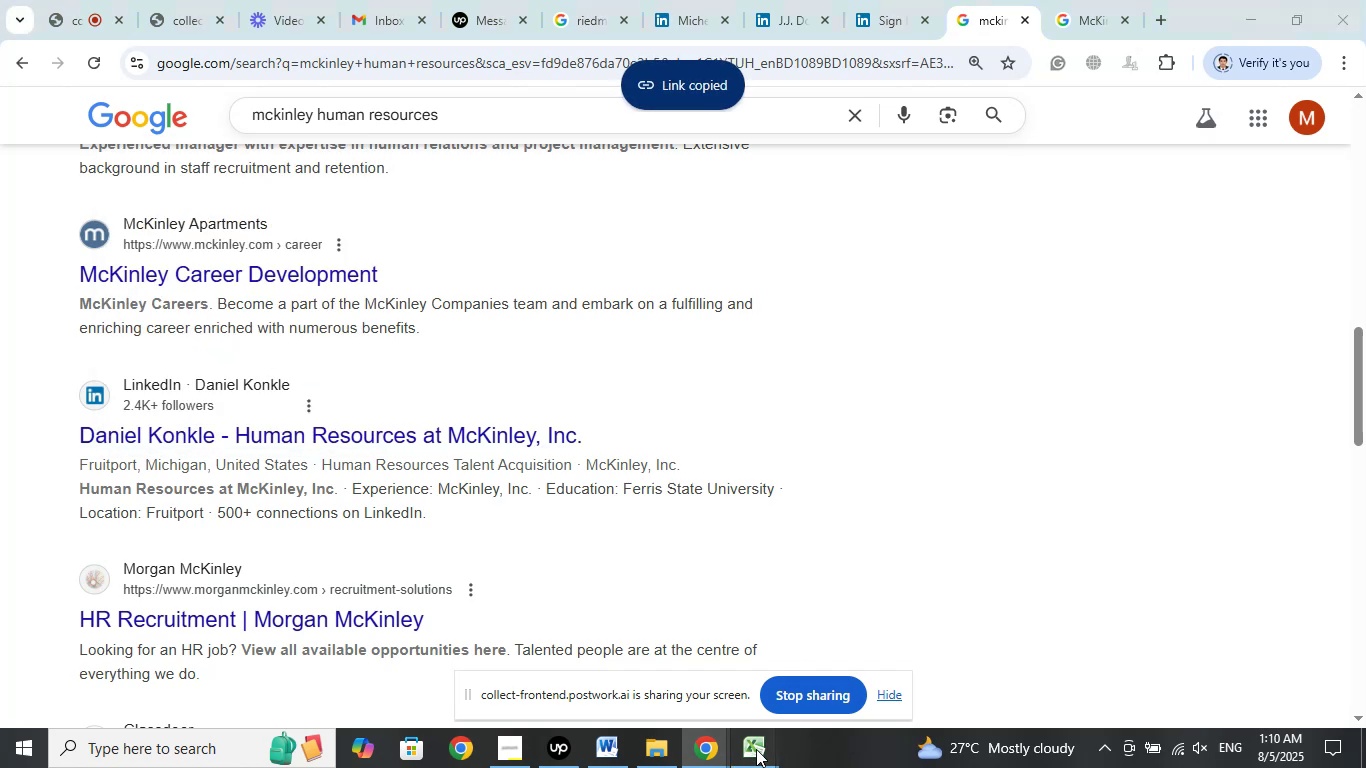 
double_click([626, 650])
 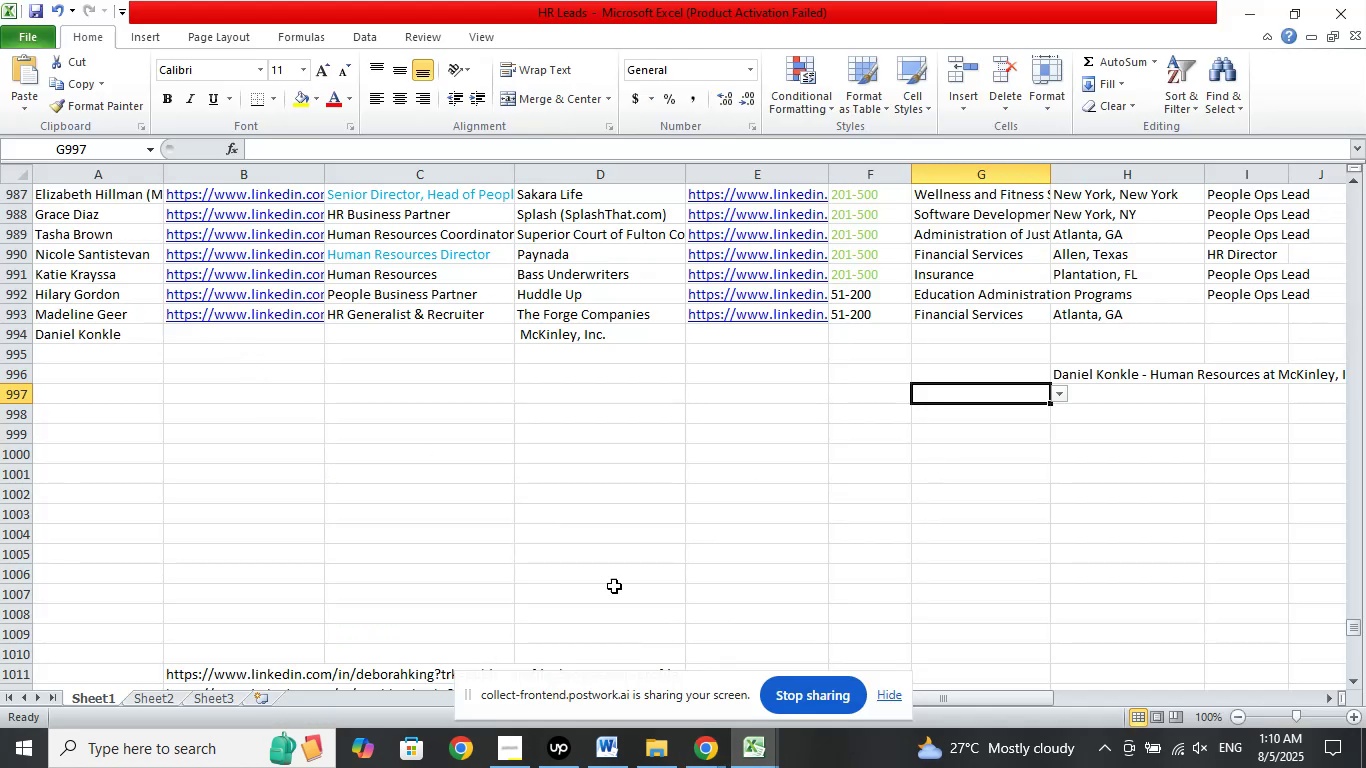 
left_click([692, 751])
 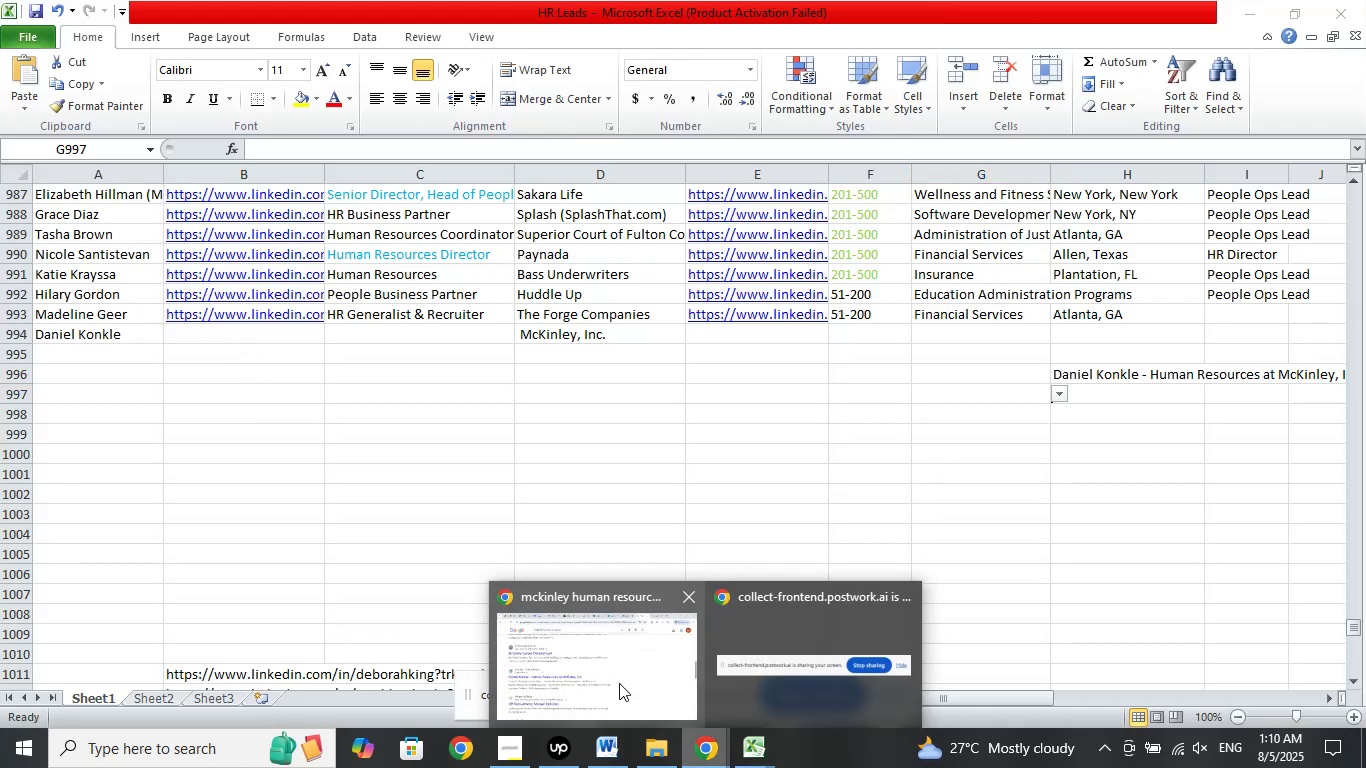 
double_click([619, 683])
 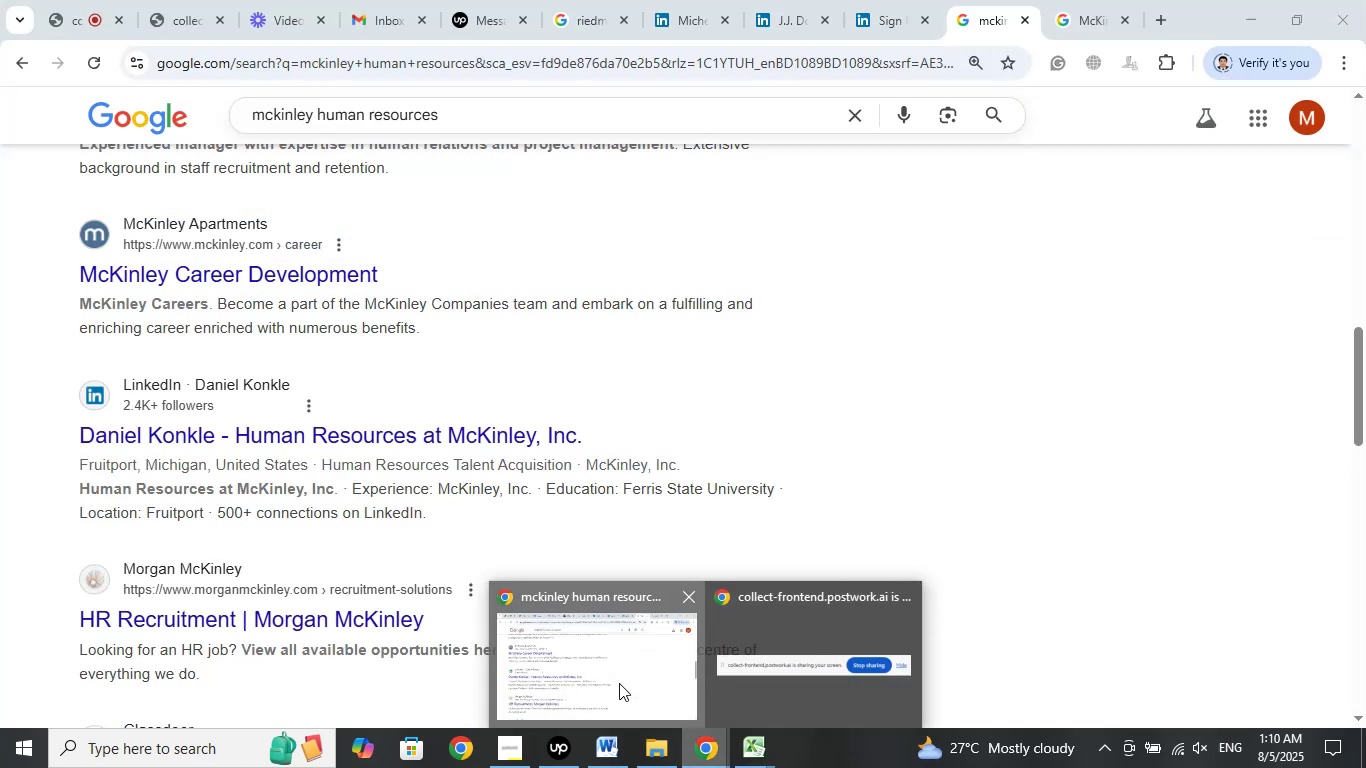 
mouse_move([610, 658])
 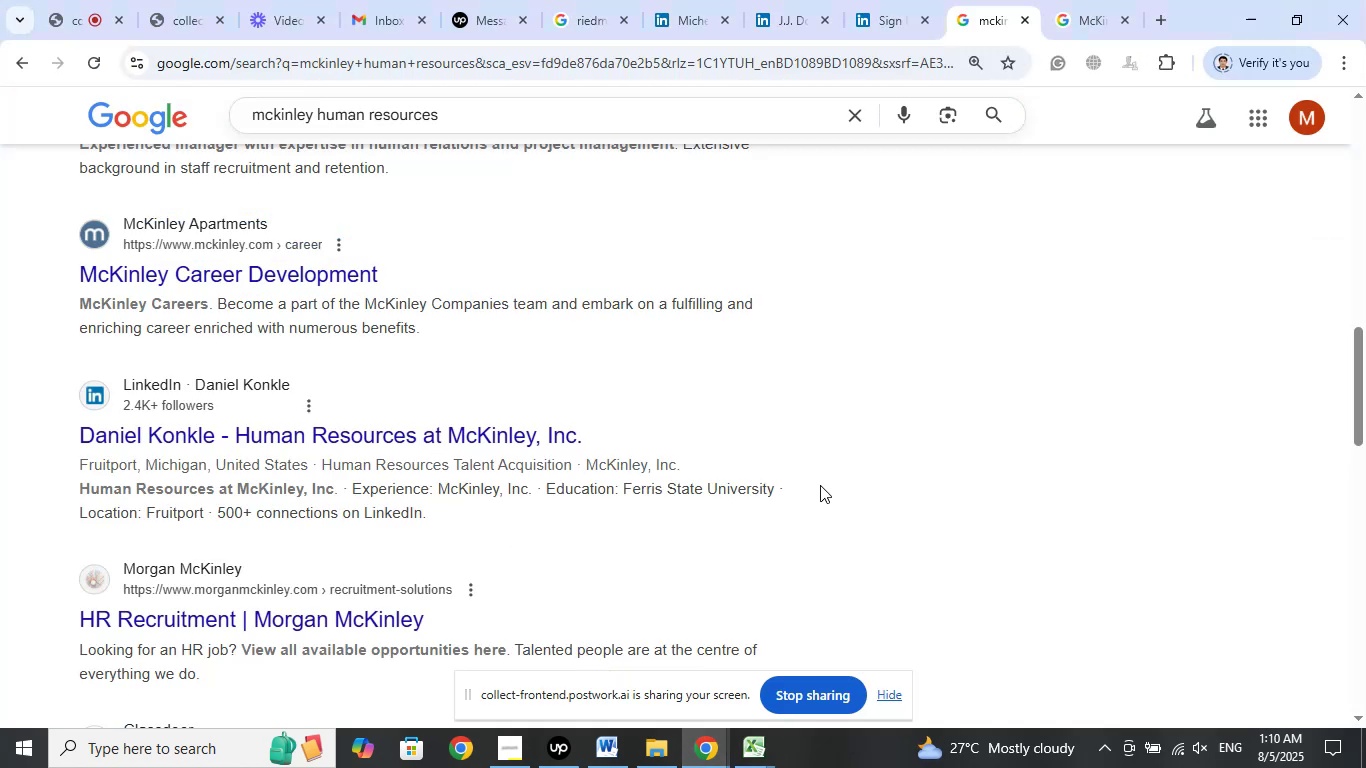 
left_click([761, 748])
 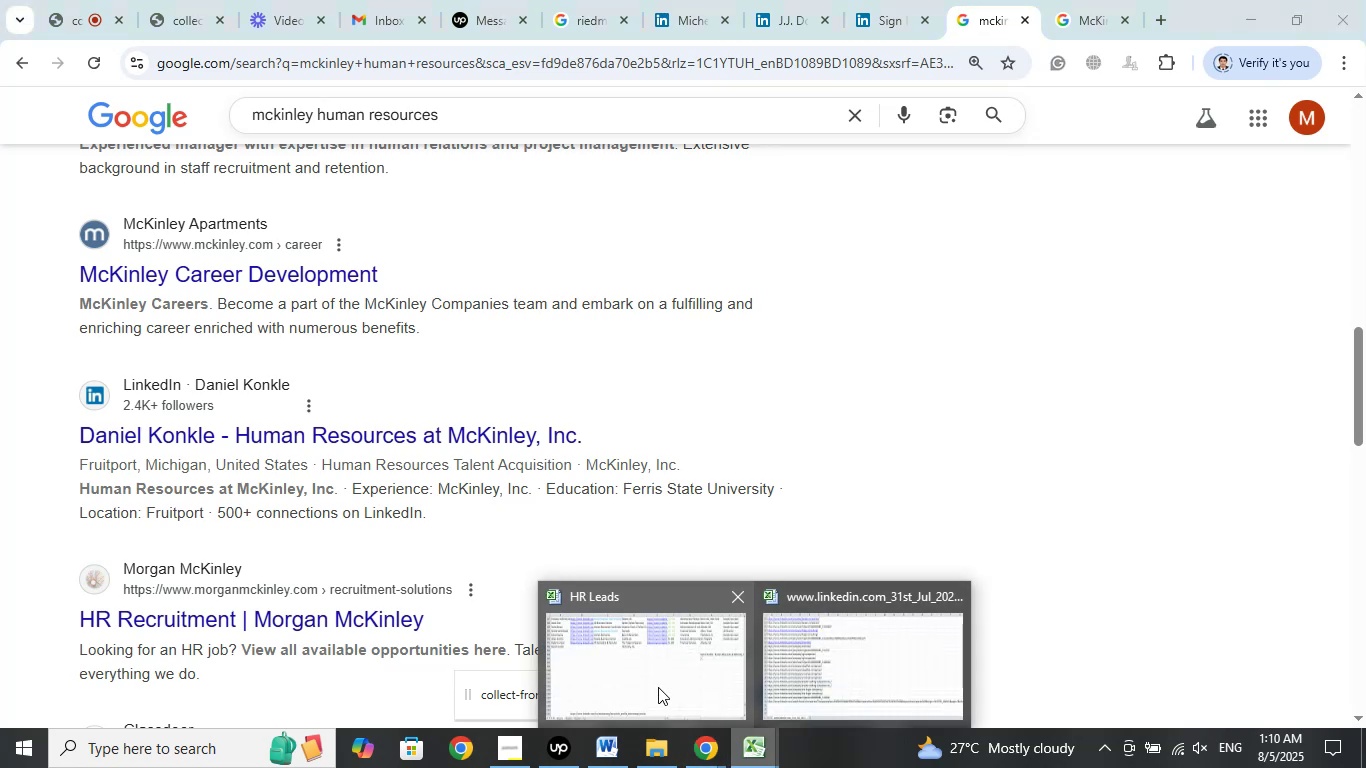 
left_click([658, 687])
 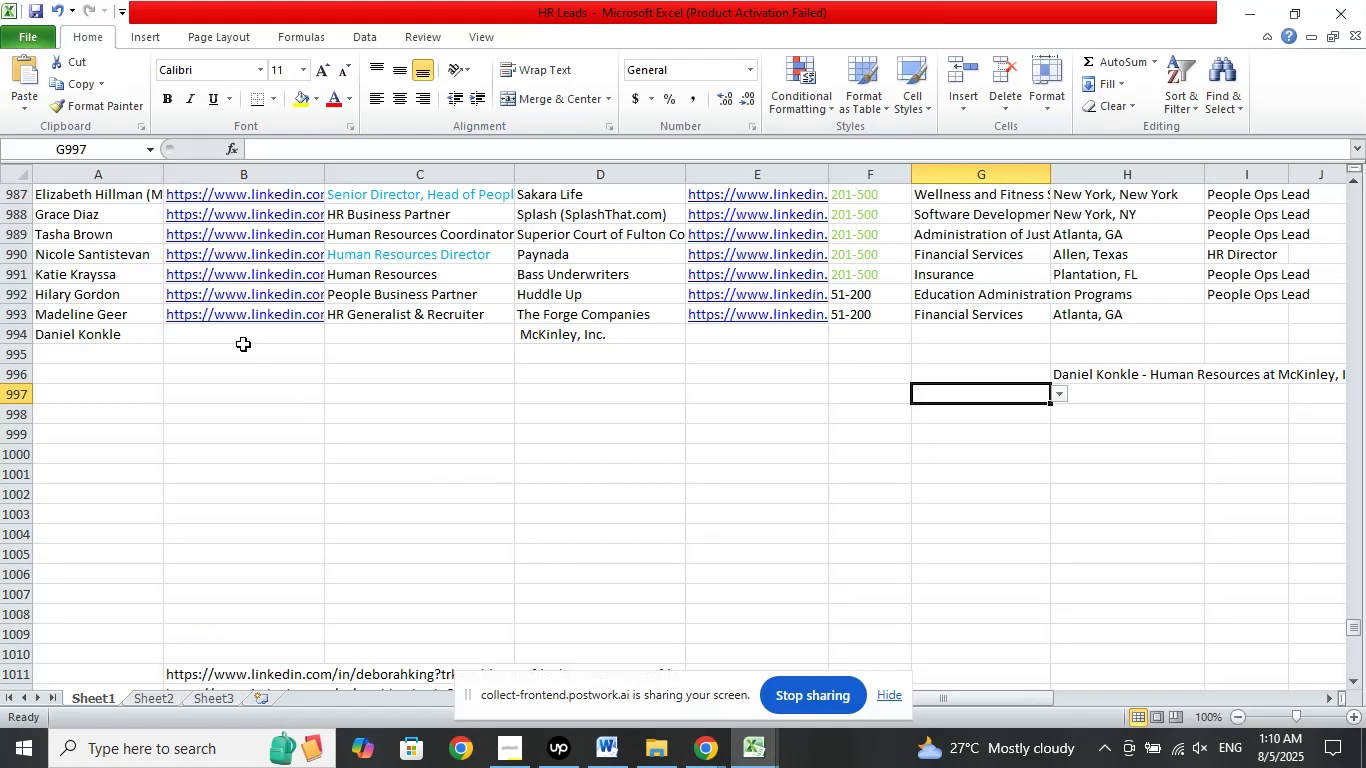 
left_click([242, 338])
 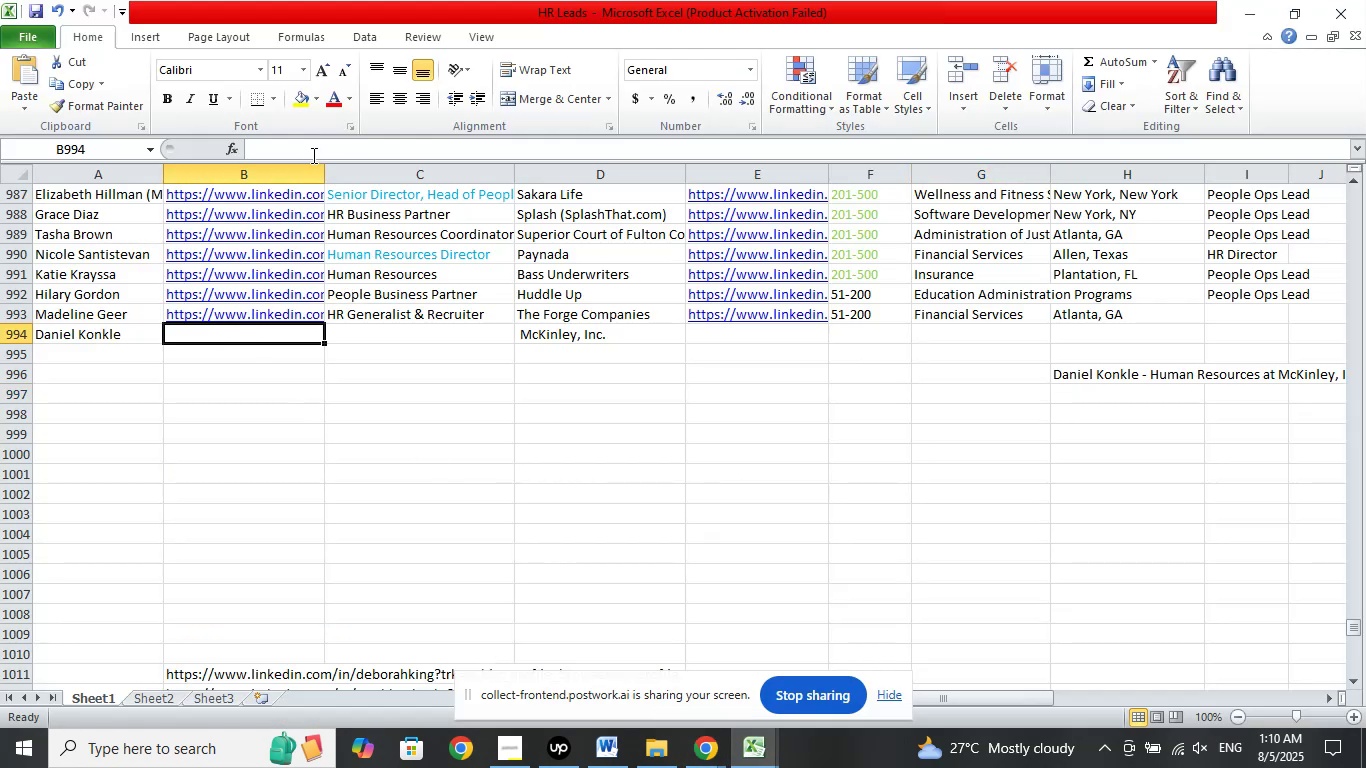 
left_click([304, 148])
 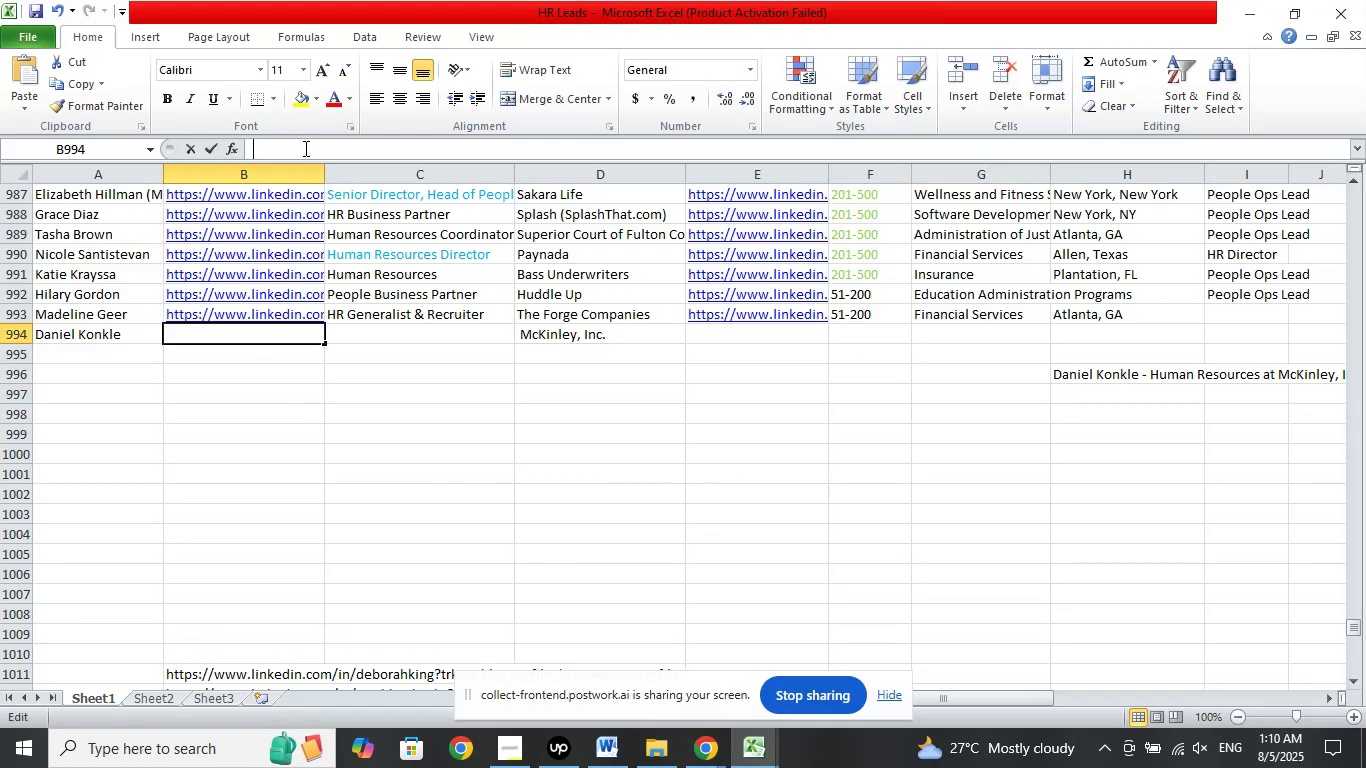 
right_click([304, 148])
 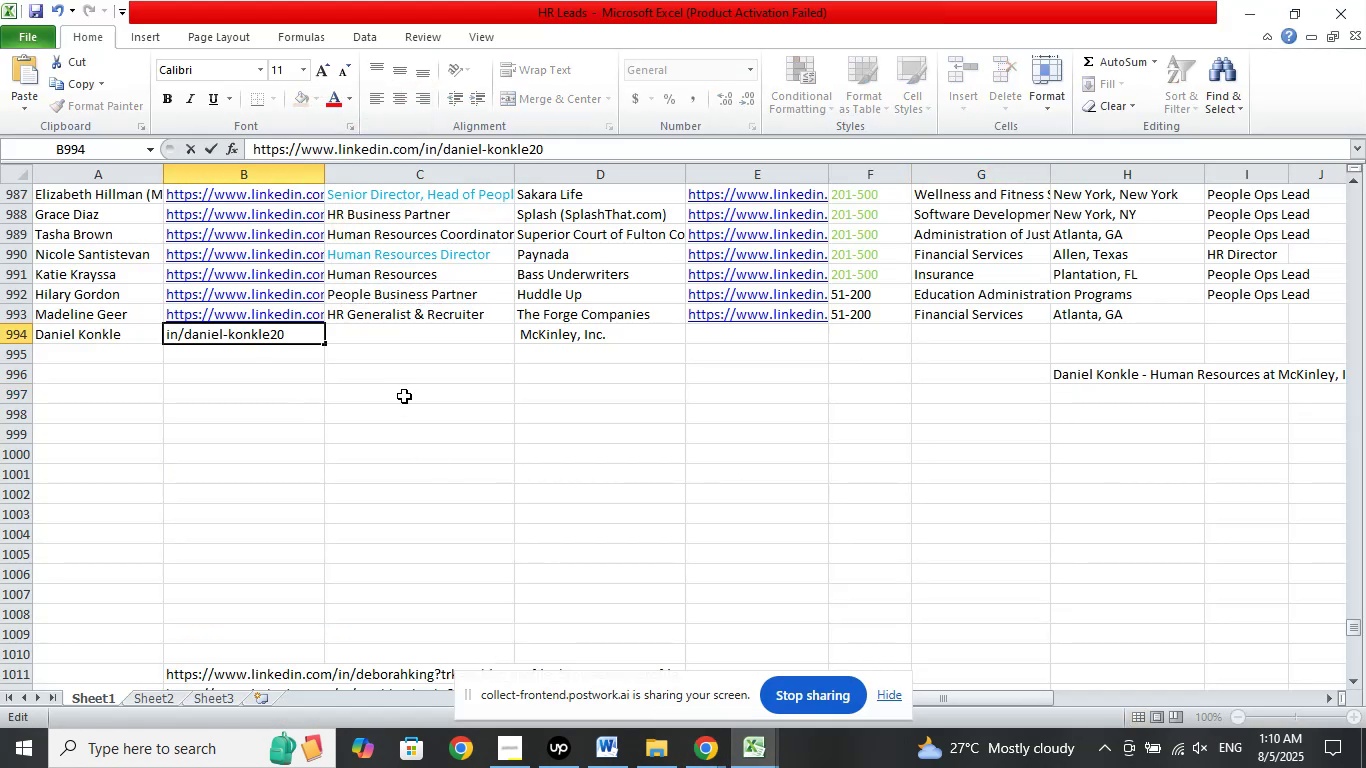 
key(NumpadDivide)
 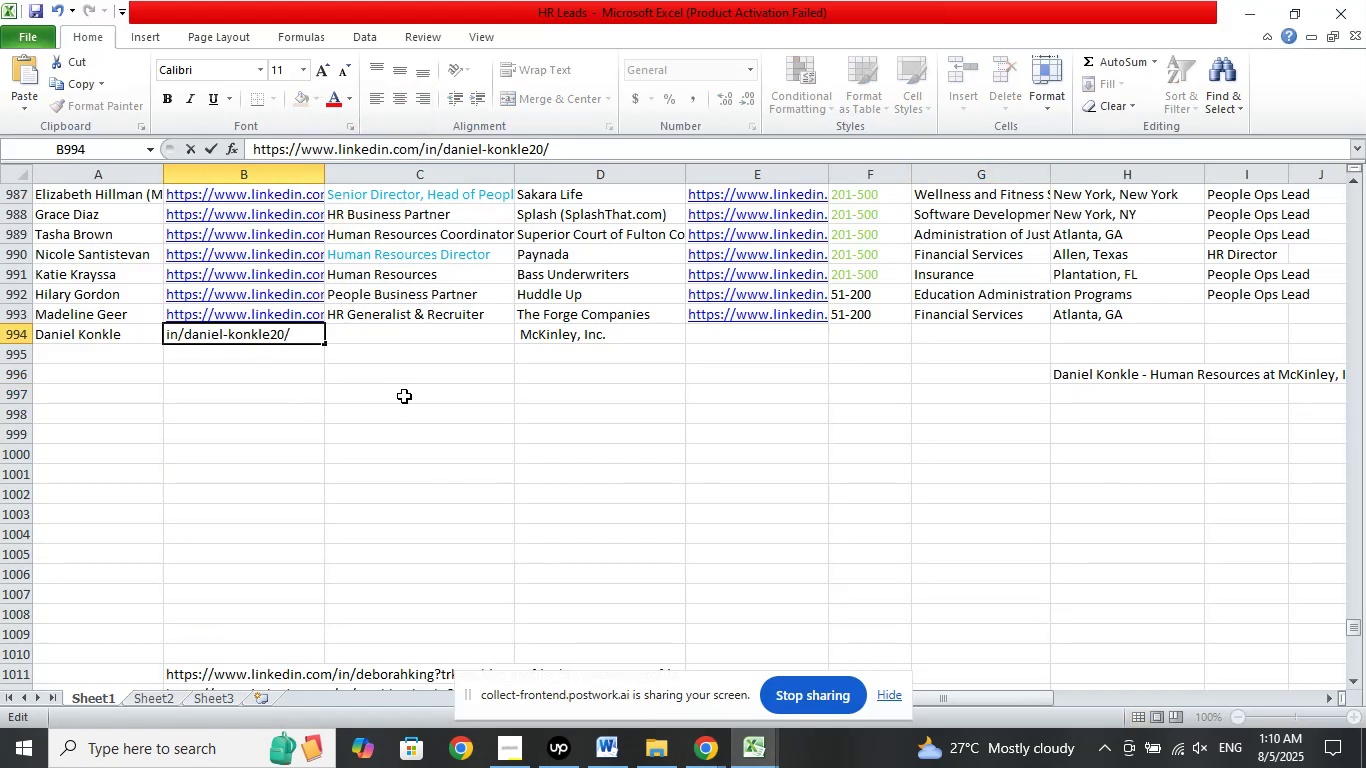 
left_click([404, 396])
 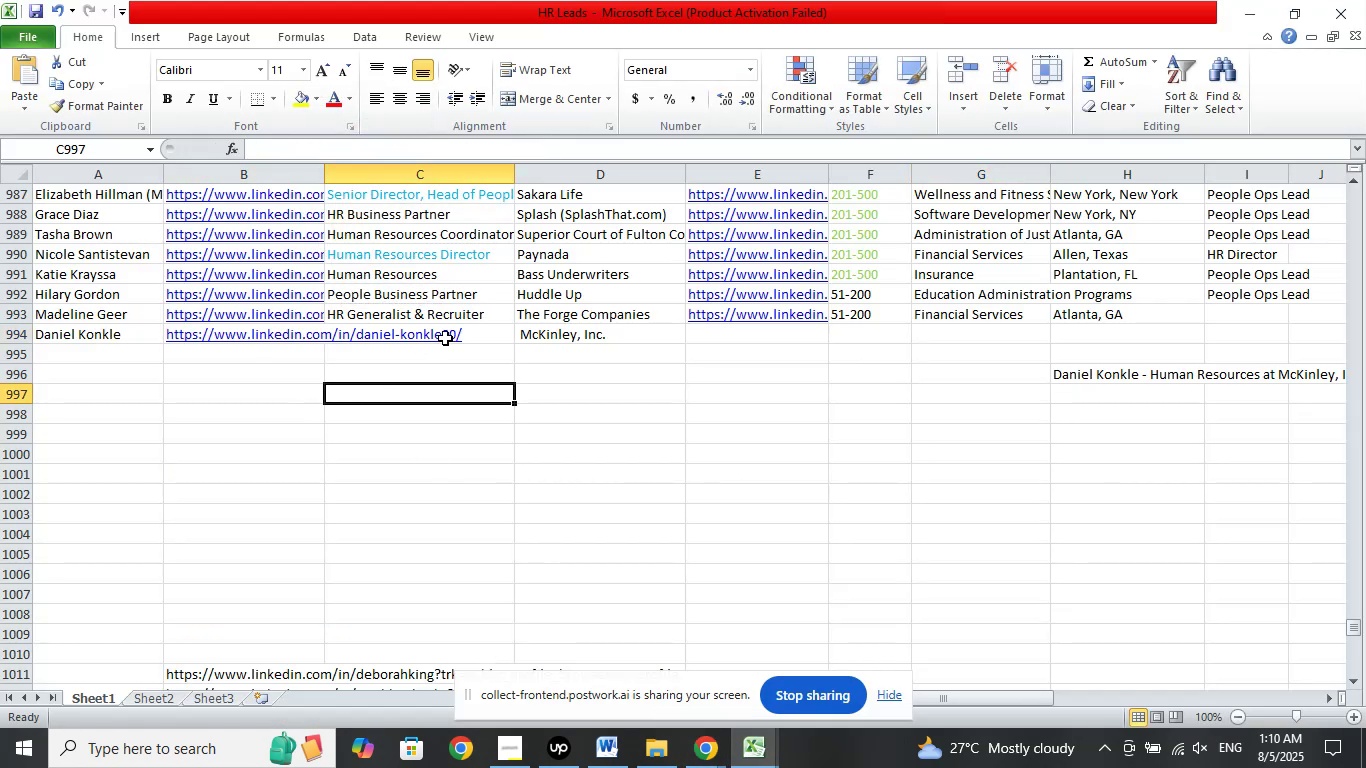 
left_click([446, 333])
 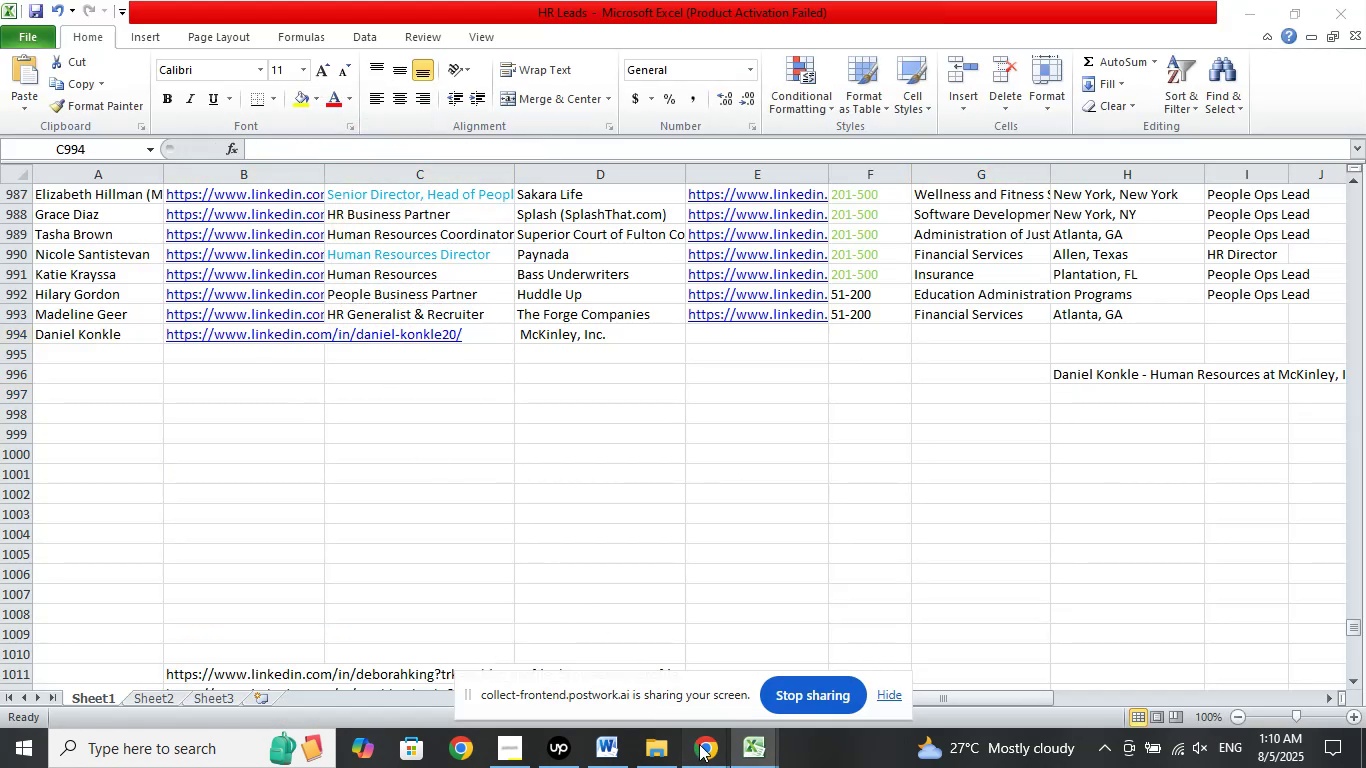 
double_click([636, 676])
 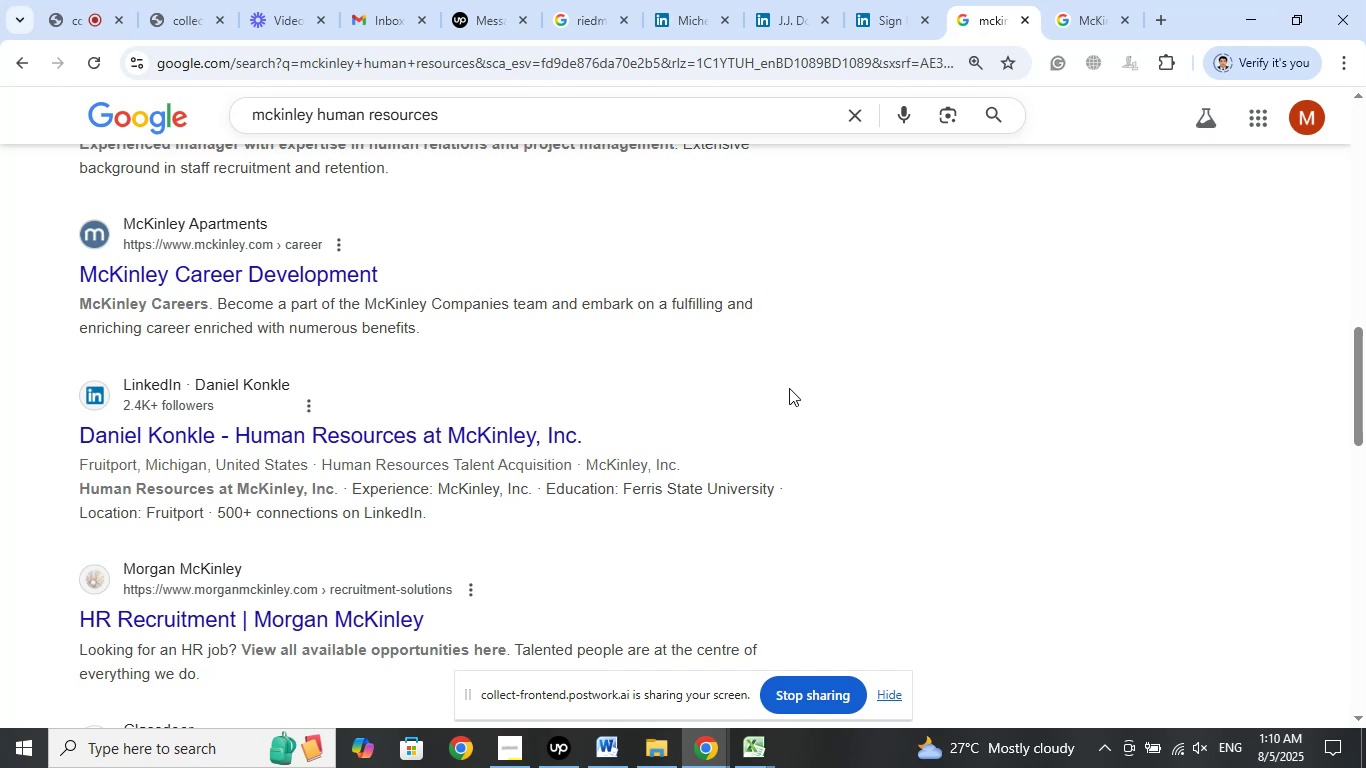 
left_click([1076, 1])
 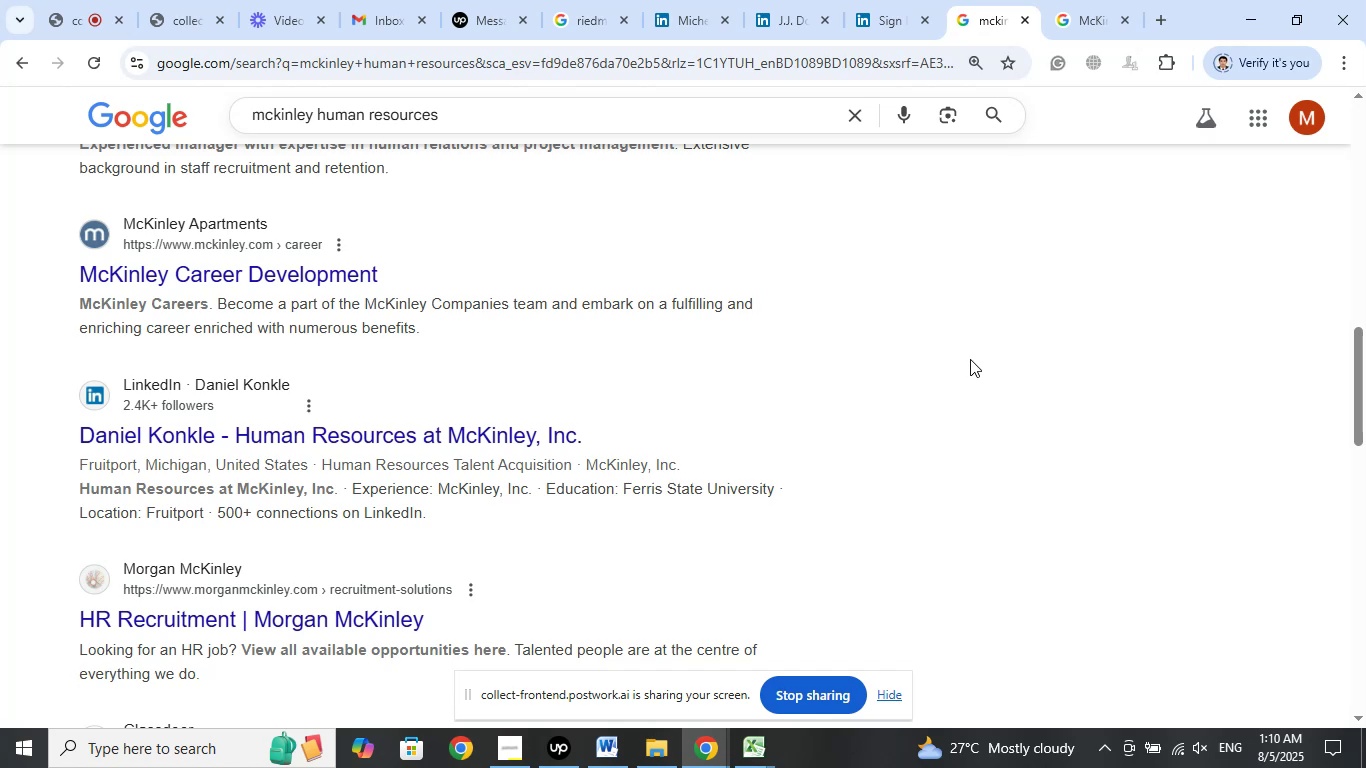 
wait(29.89)
 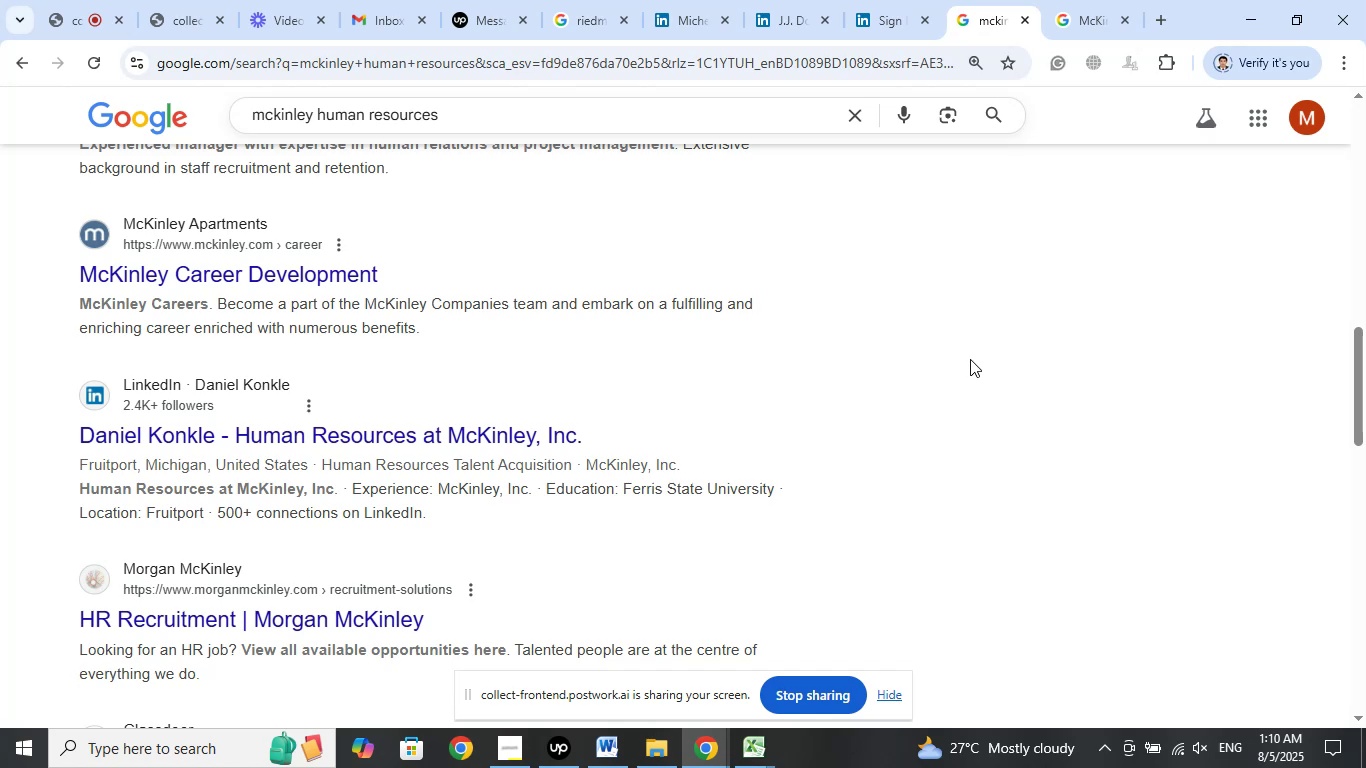 
left_click([979, 359])
 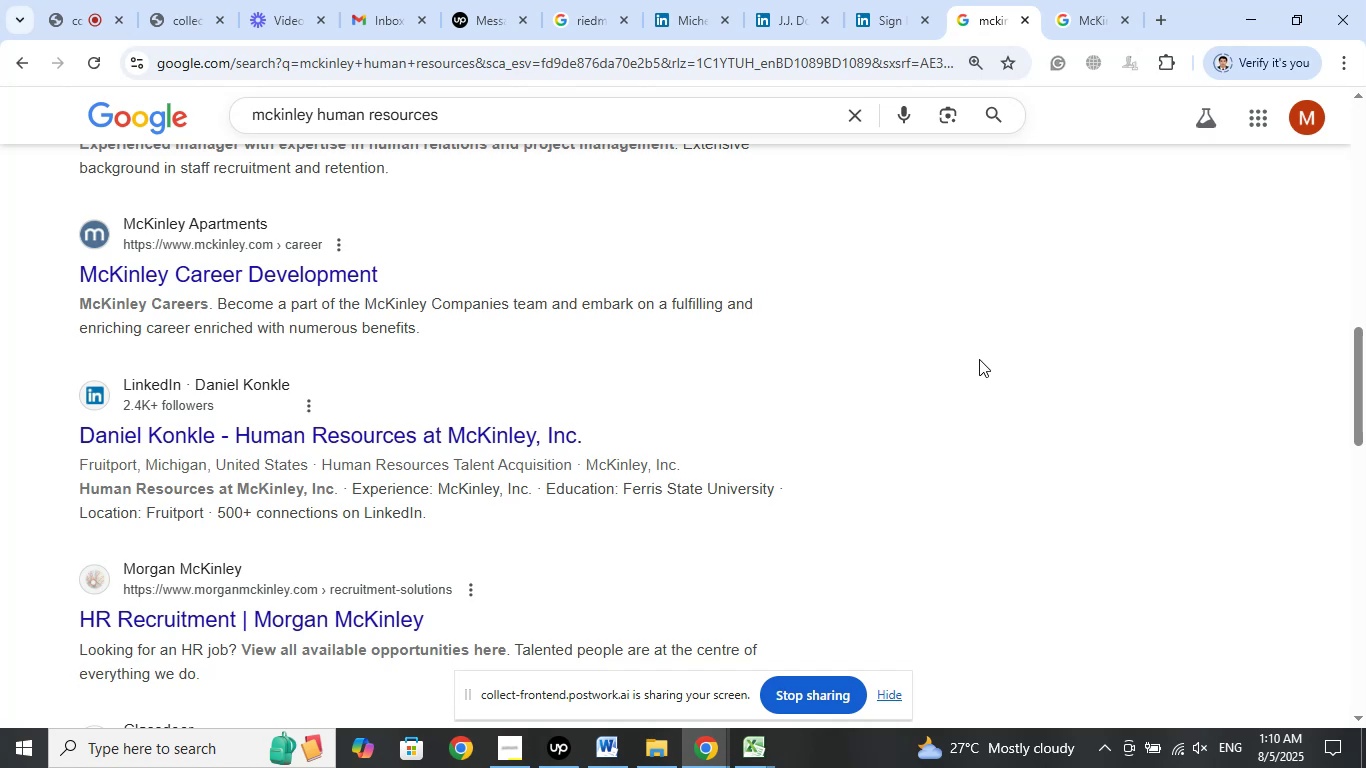 
scroll: coordinate [980, 356], scroll_direction: none, amount: 0.0
 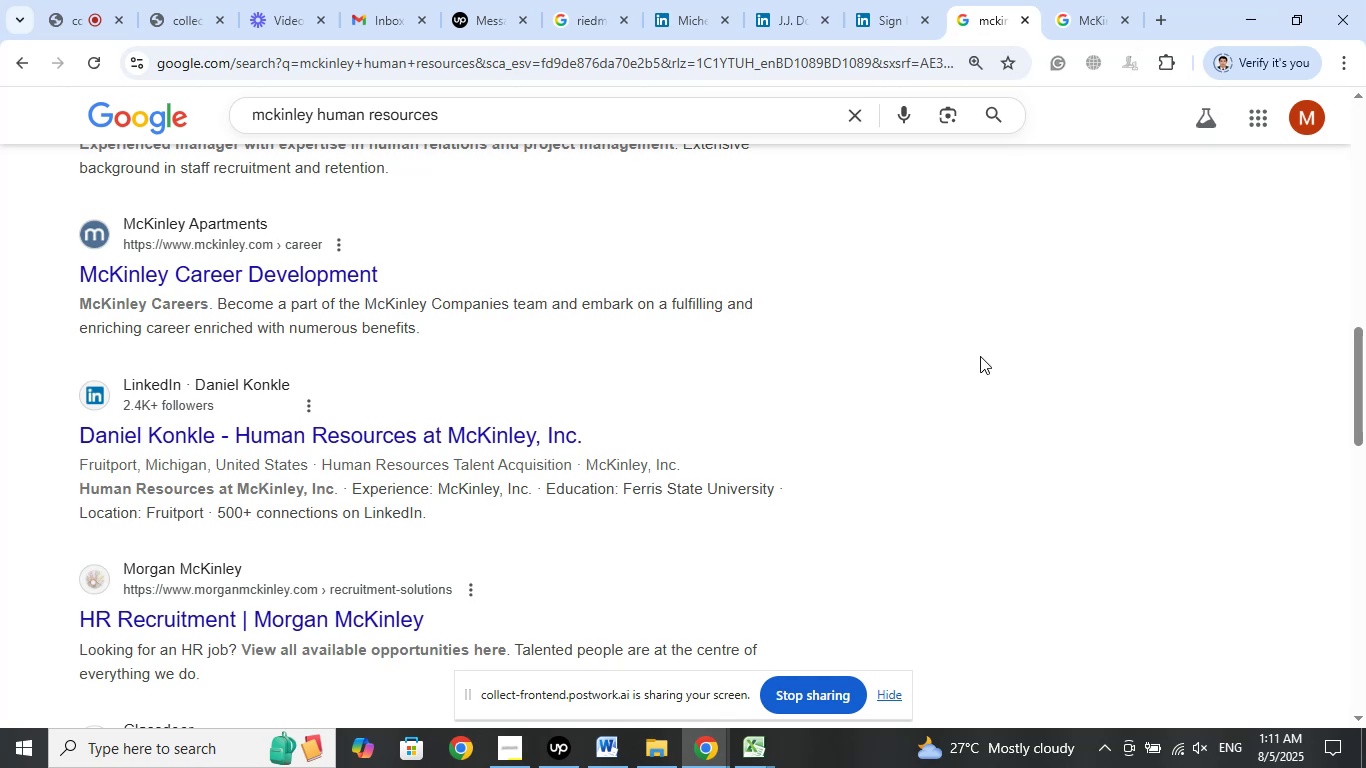 
wait(23.89)
 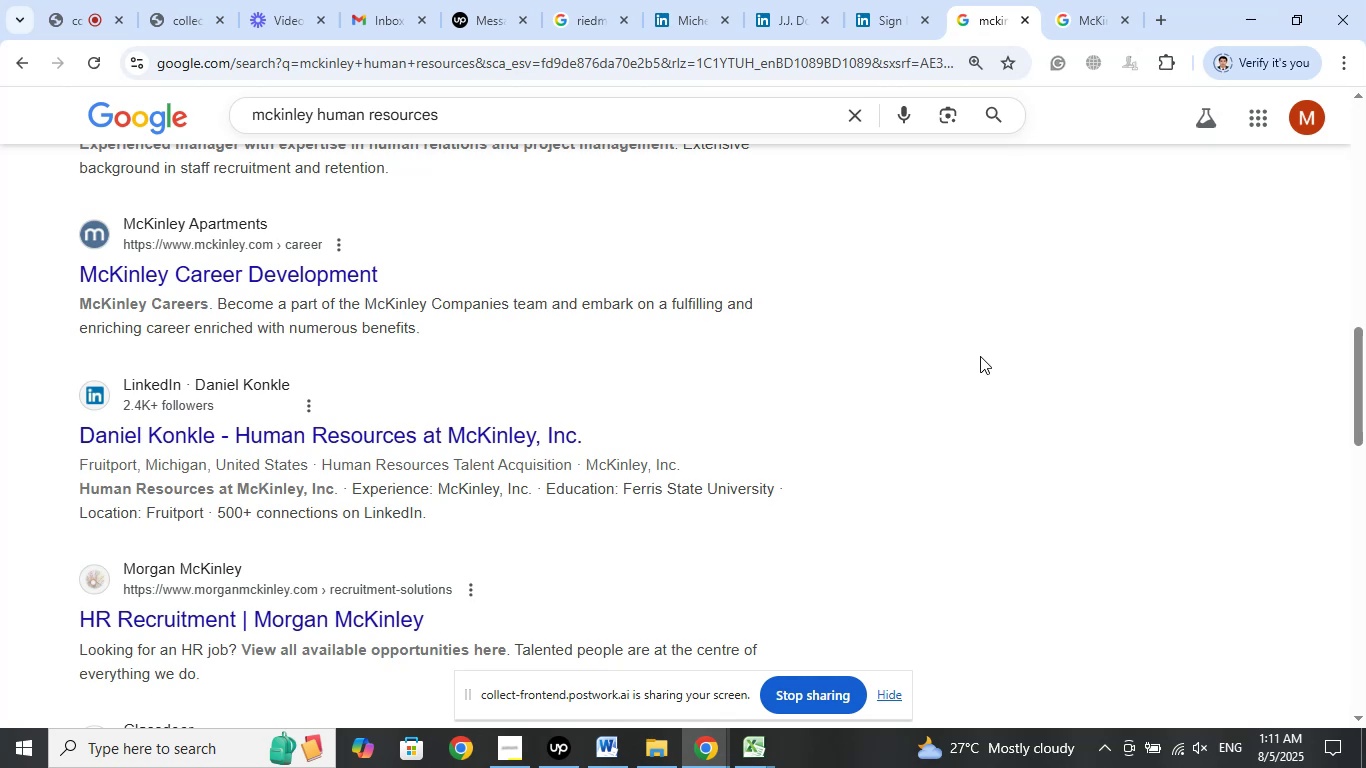 
left_click([690, 668])
 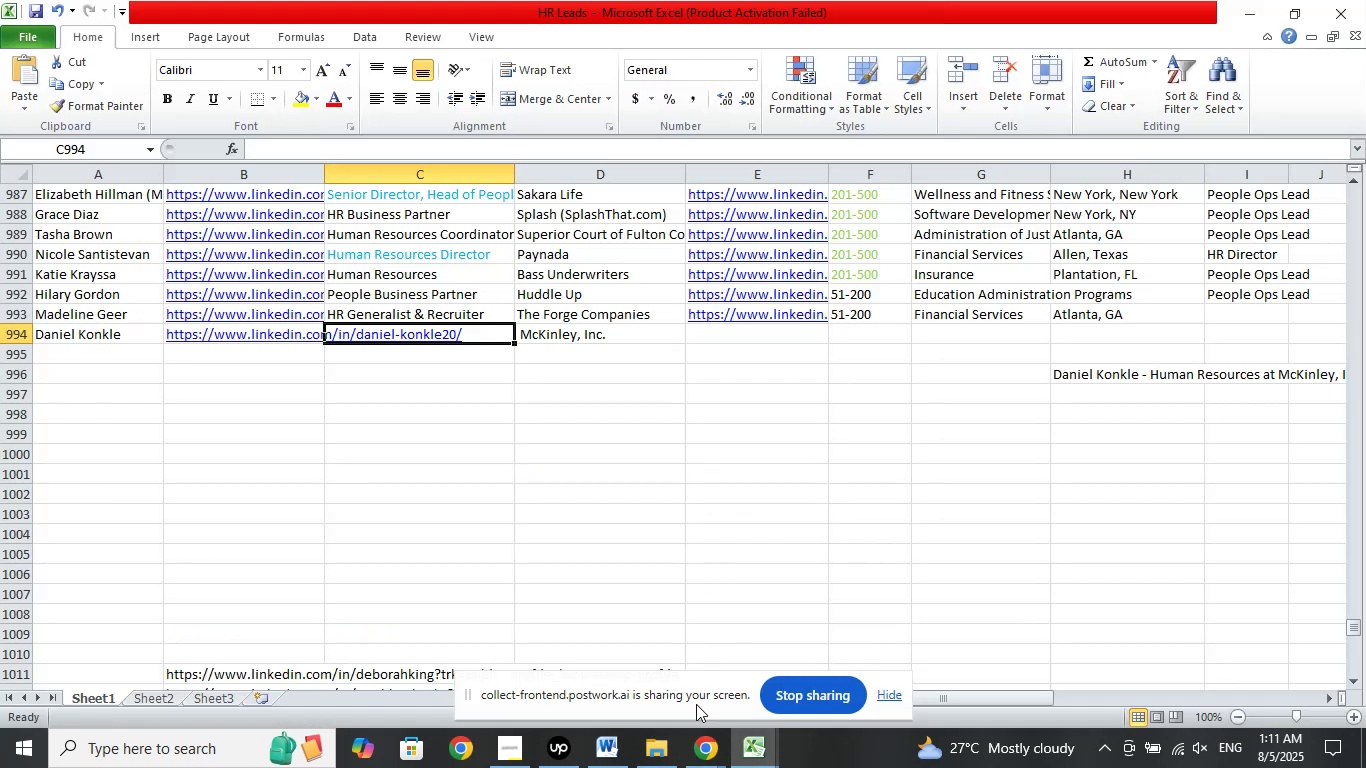 
left_click([705, 749])
 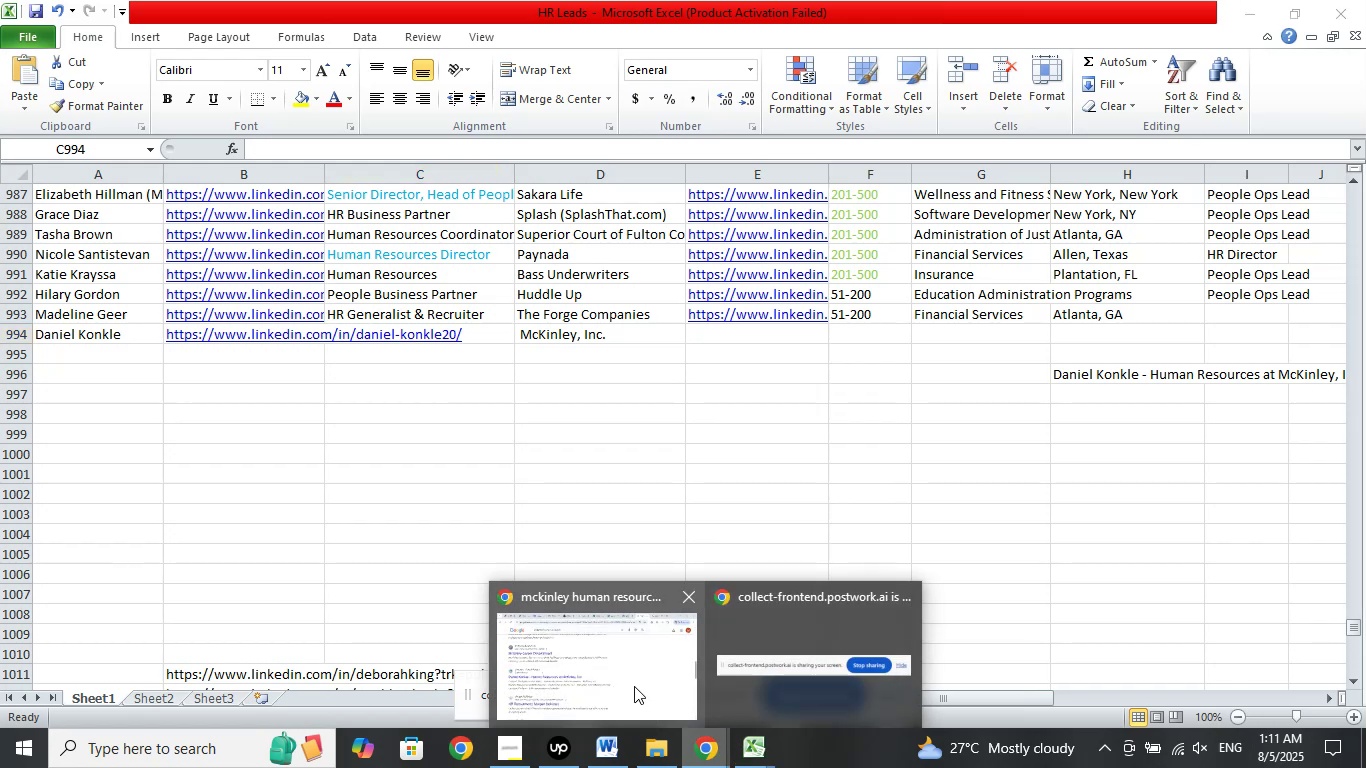 
left_click([628, 677])
 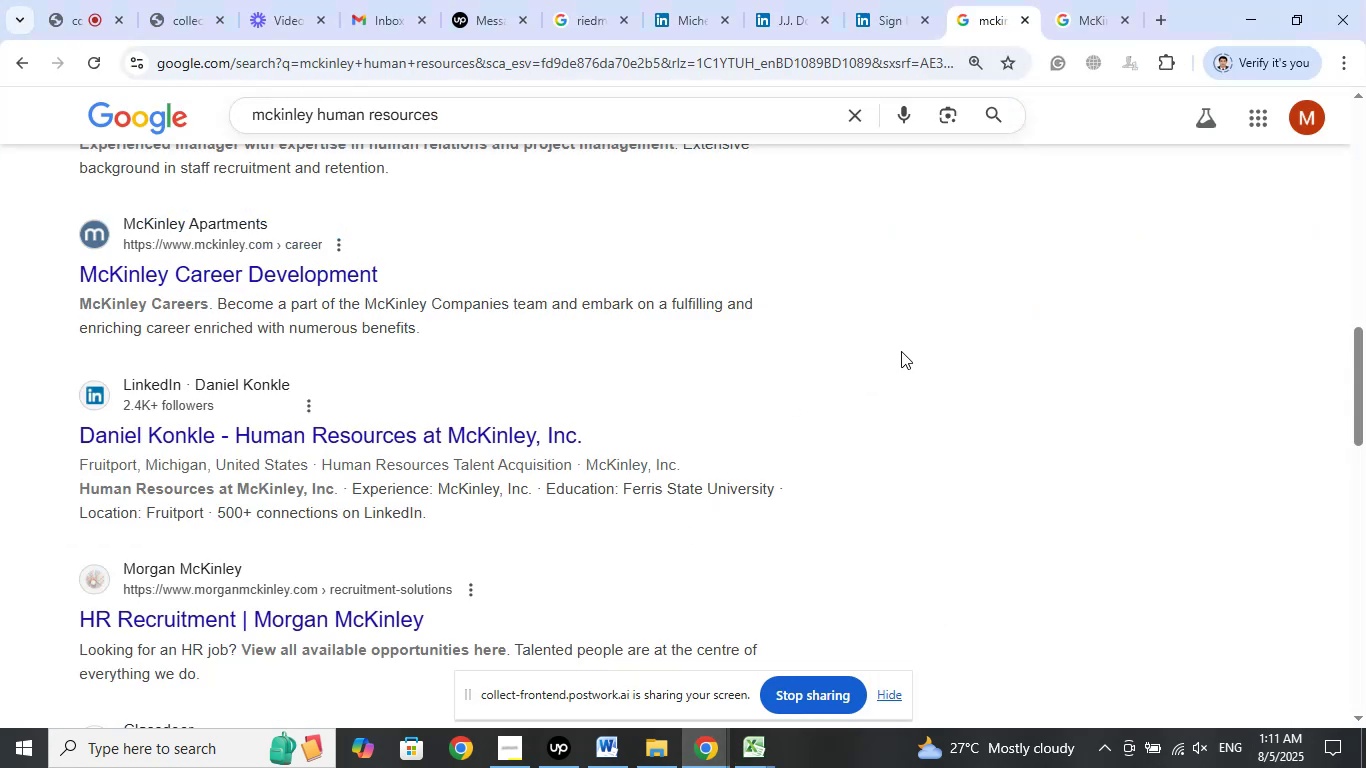 
wait(9.72)
 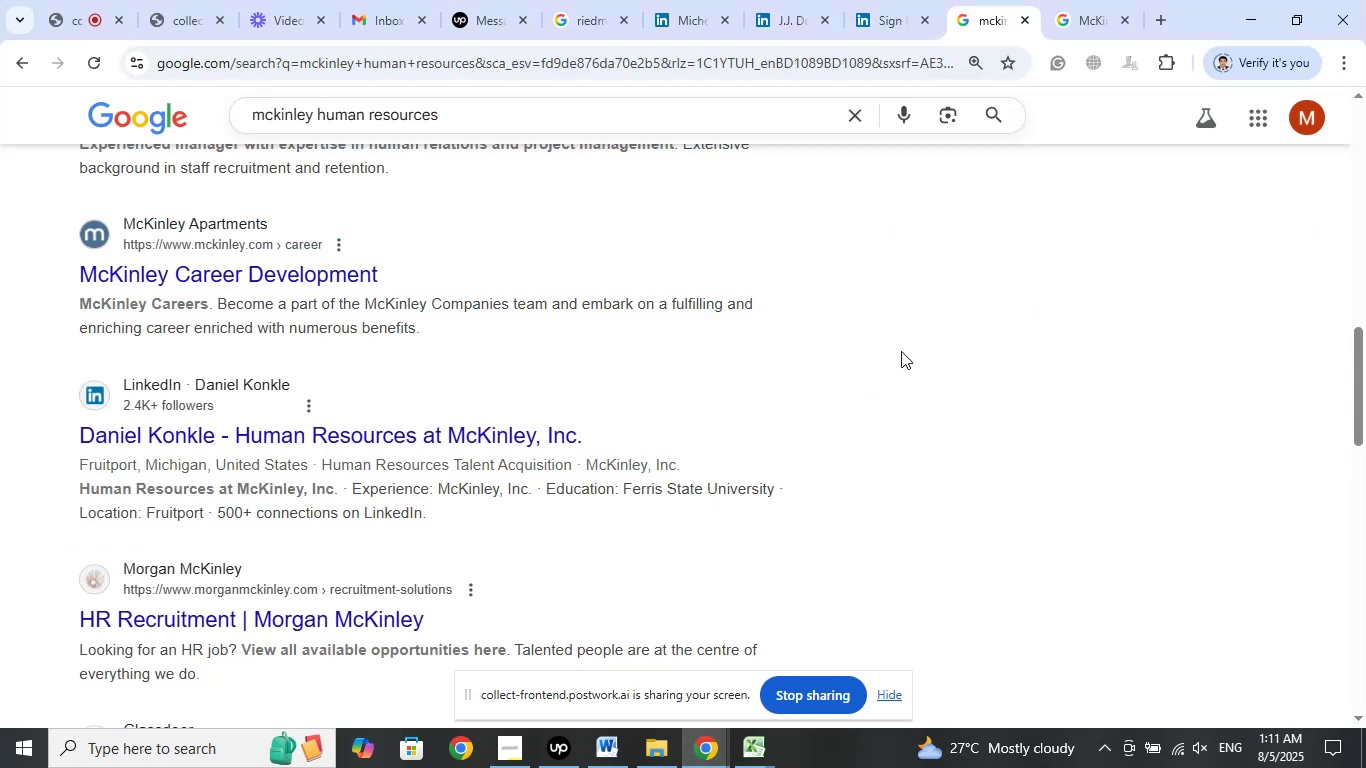 
left_click_drag(start_coordinate=[79, 489], to_coordinate=[213, 493])
 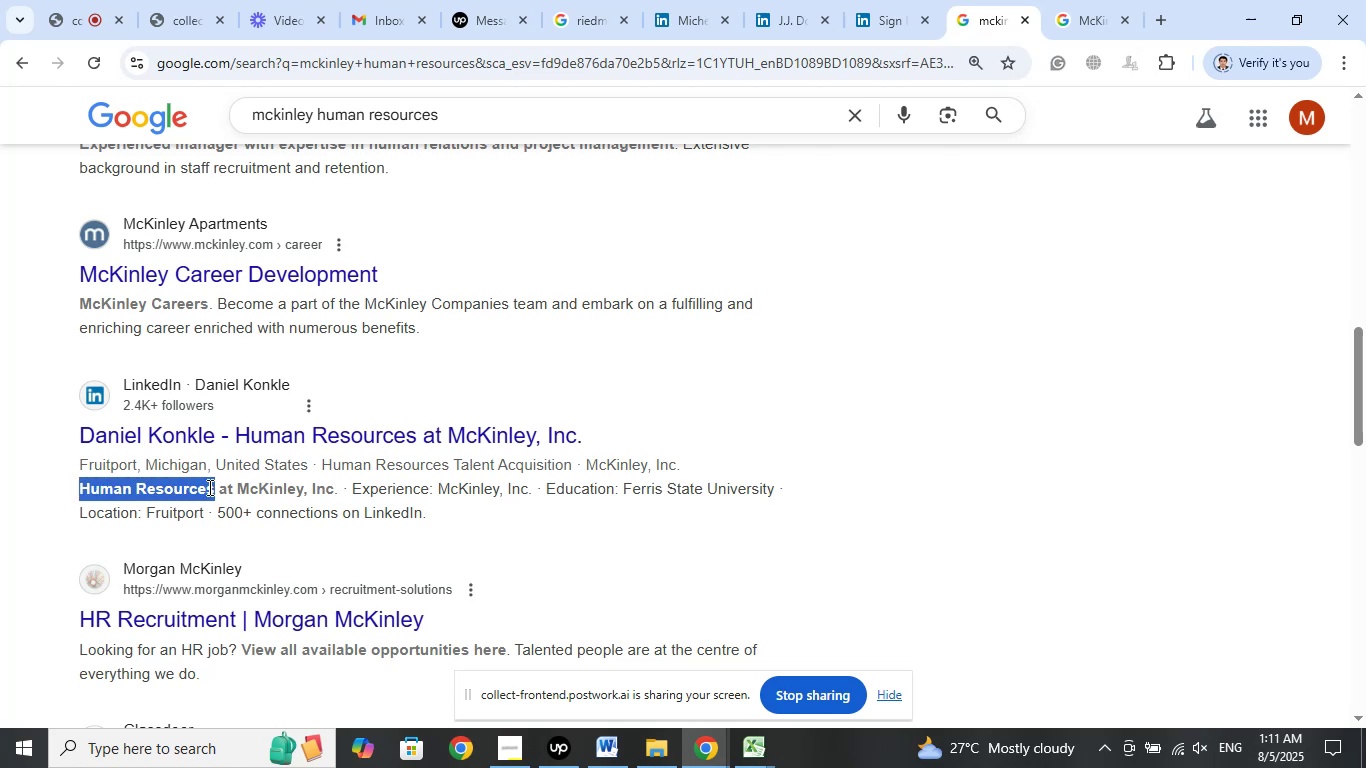 
right_click([207, 486])
 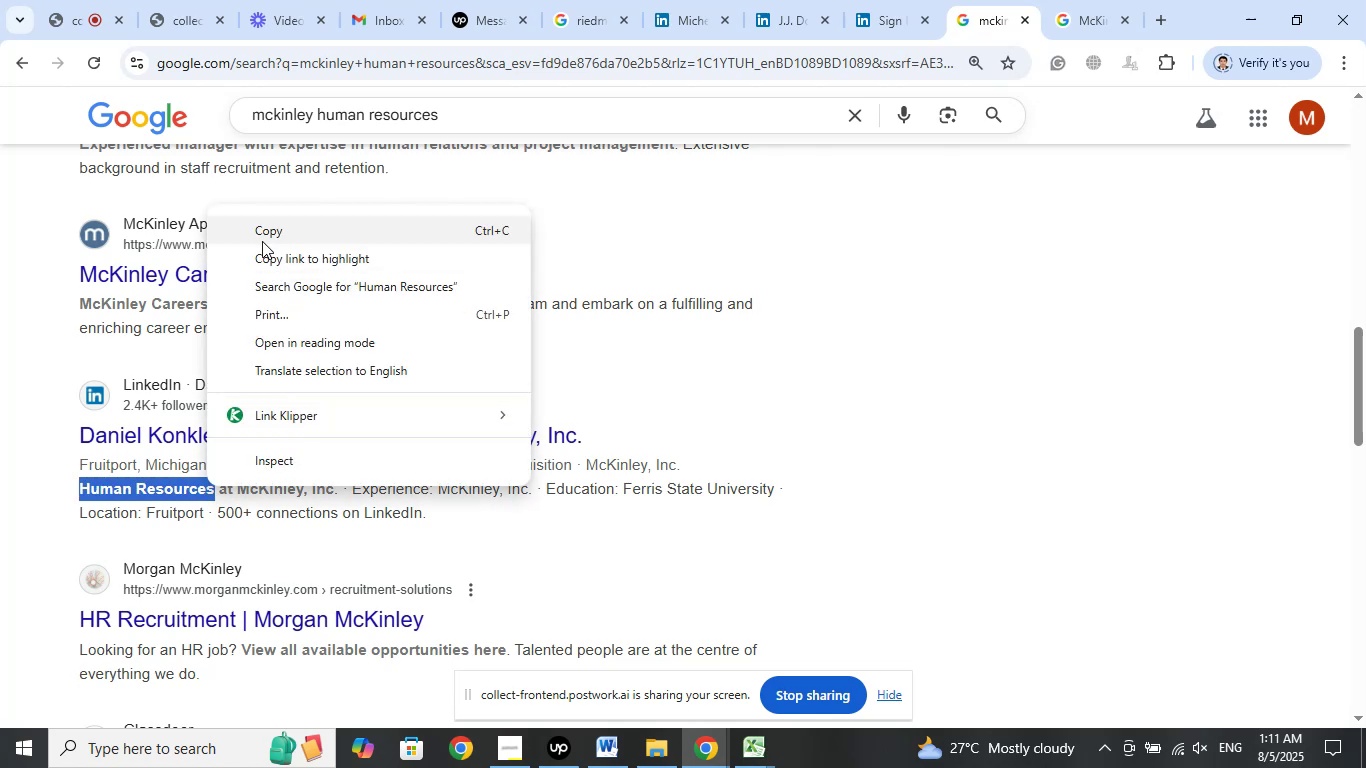 
left_click([263, 233])
 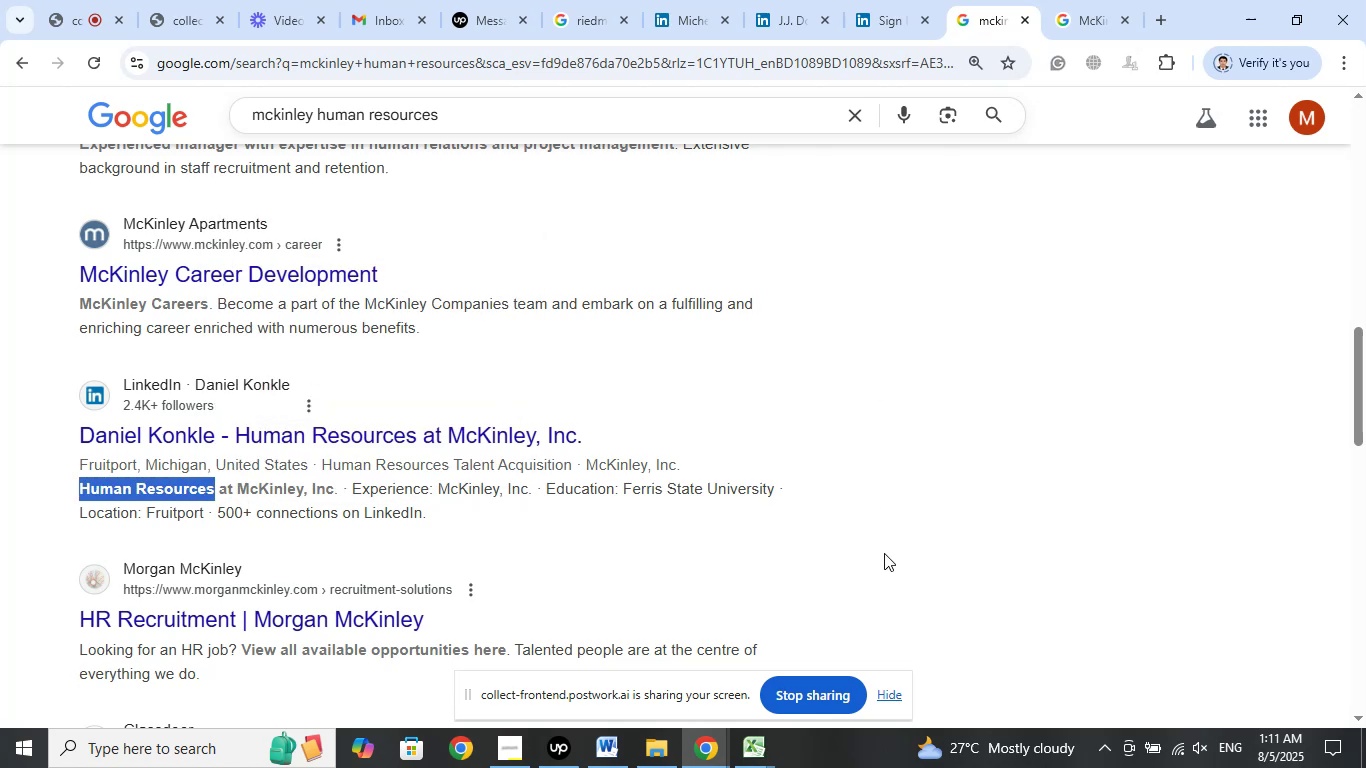 
wait(5.42)
 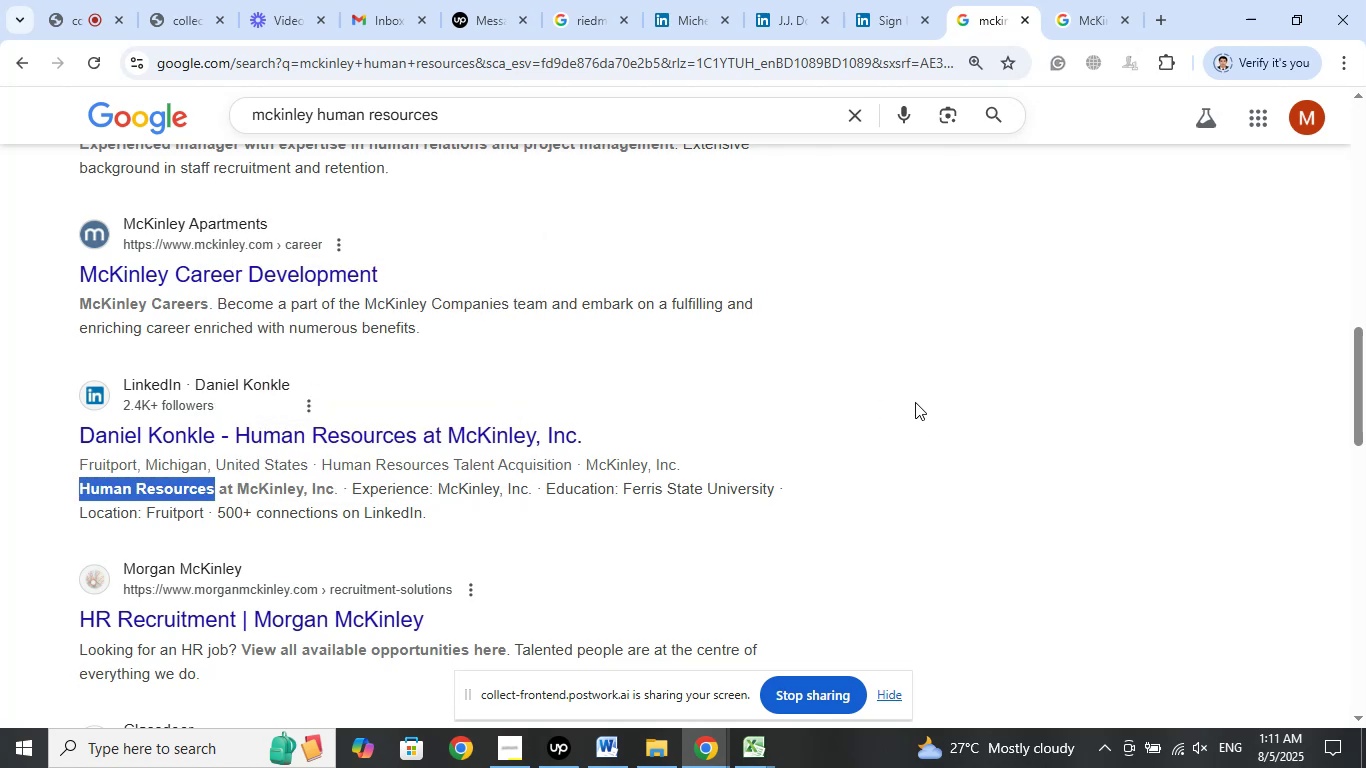 
left_click([773, 743])
 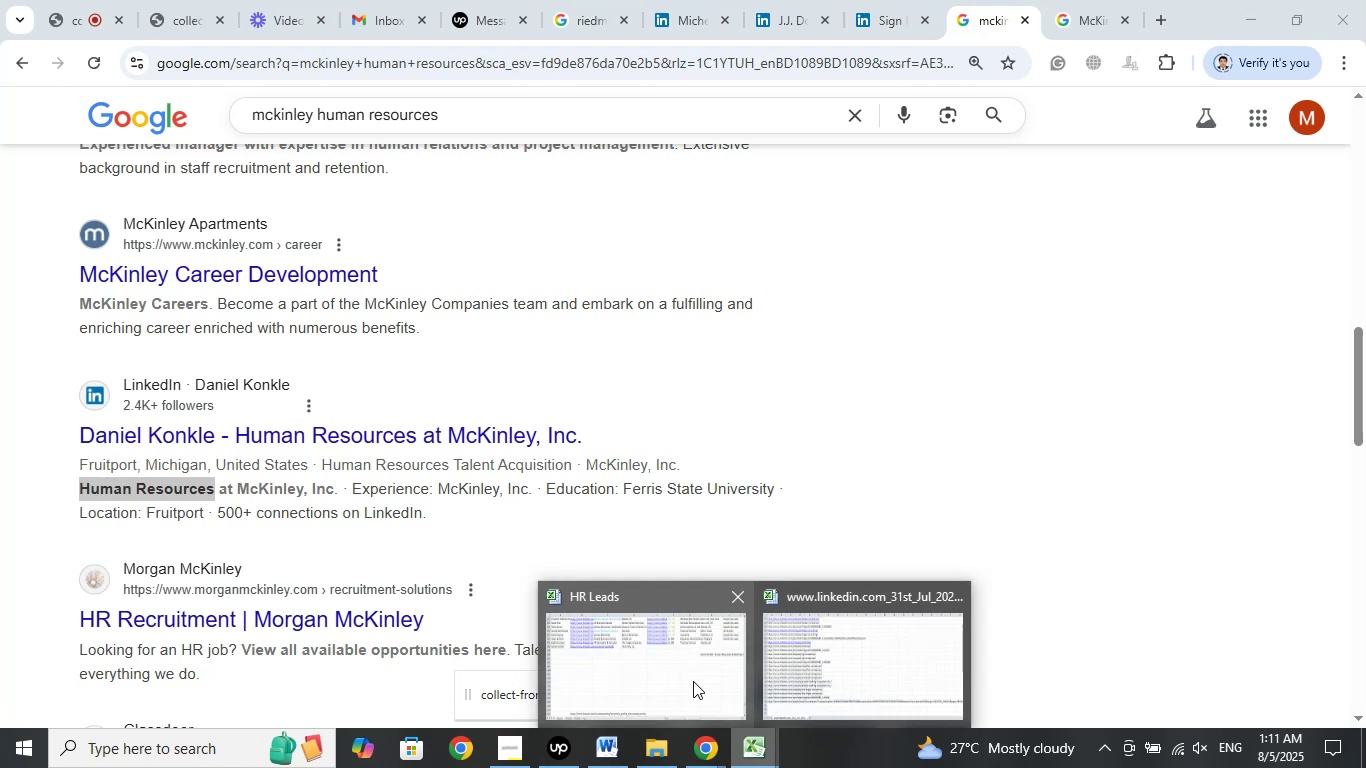 
double_click([693, 681])
 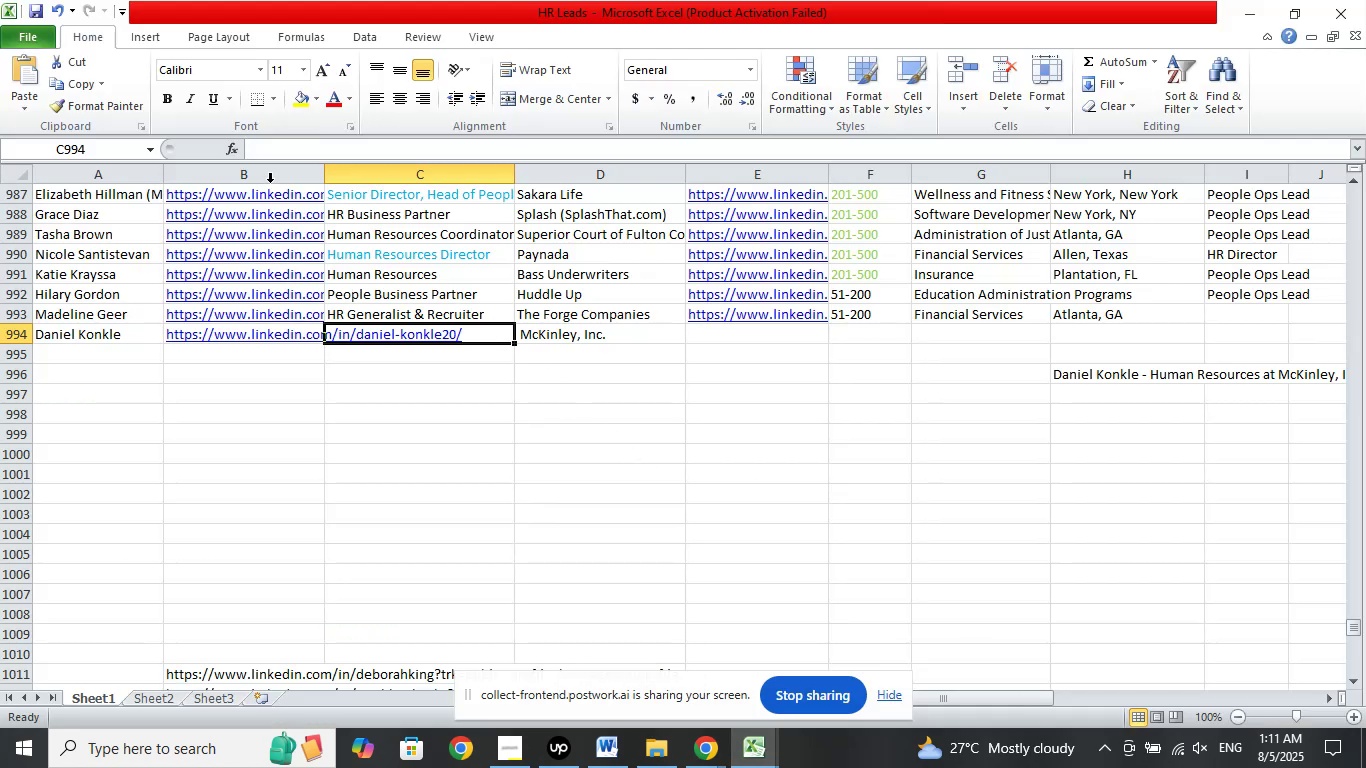 
left_click([264, 150])
 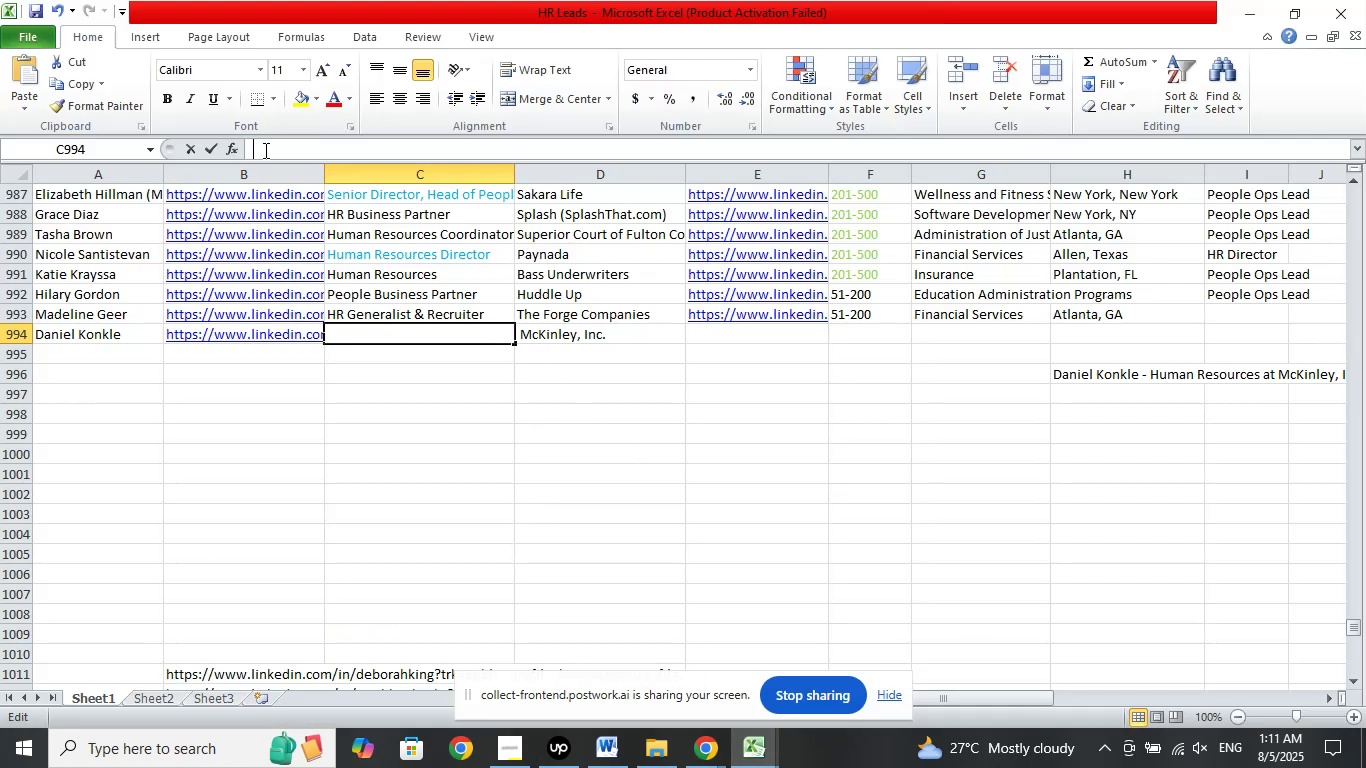 
right_click([264, 150])
 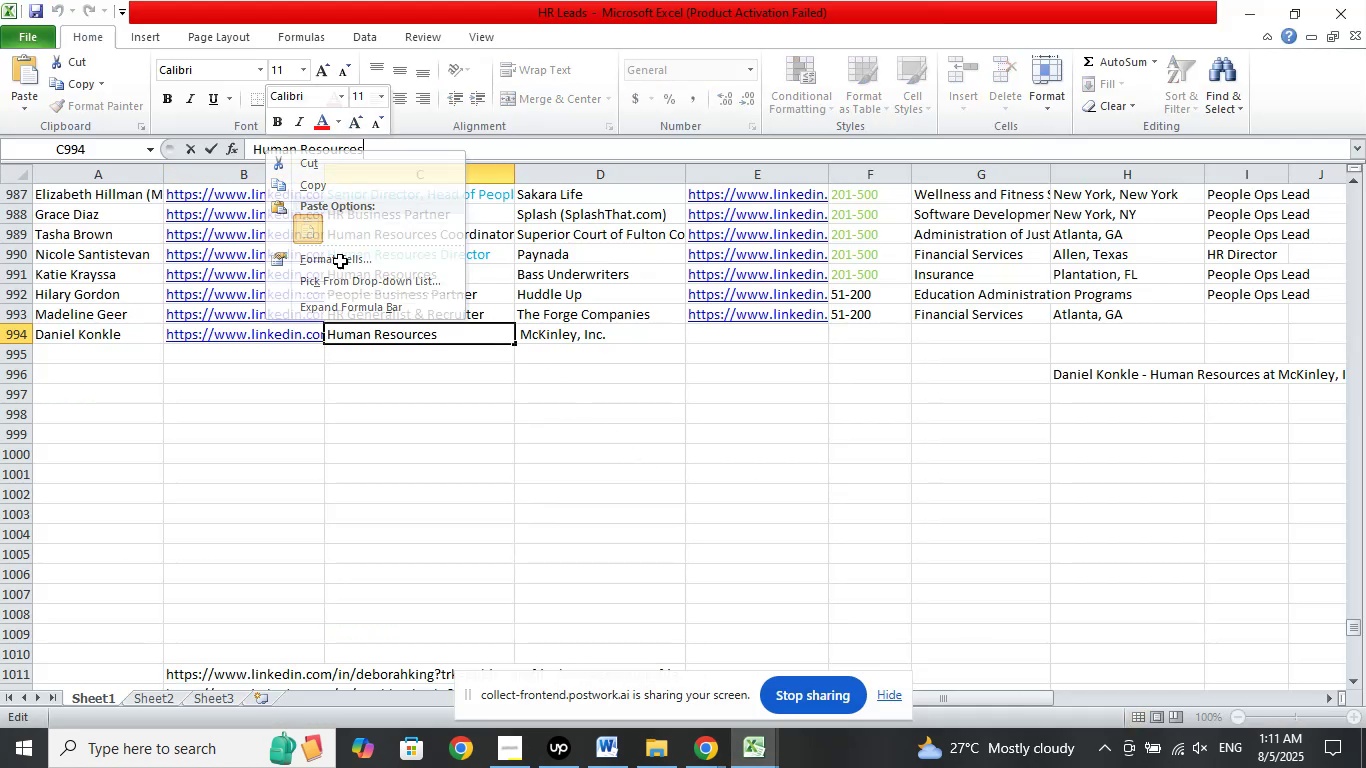 
left_click([485, 393])
 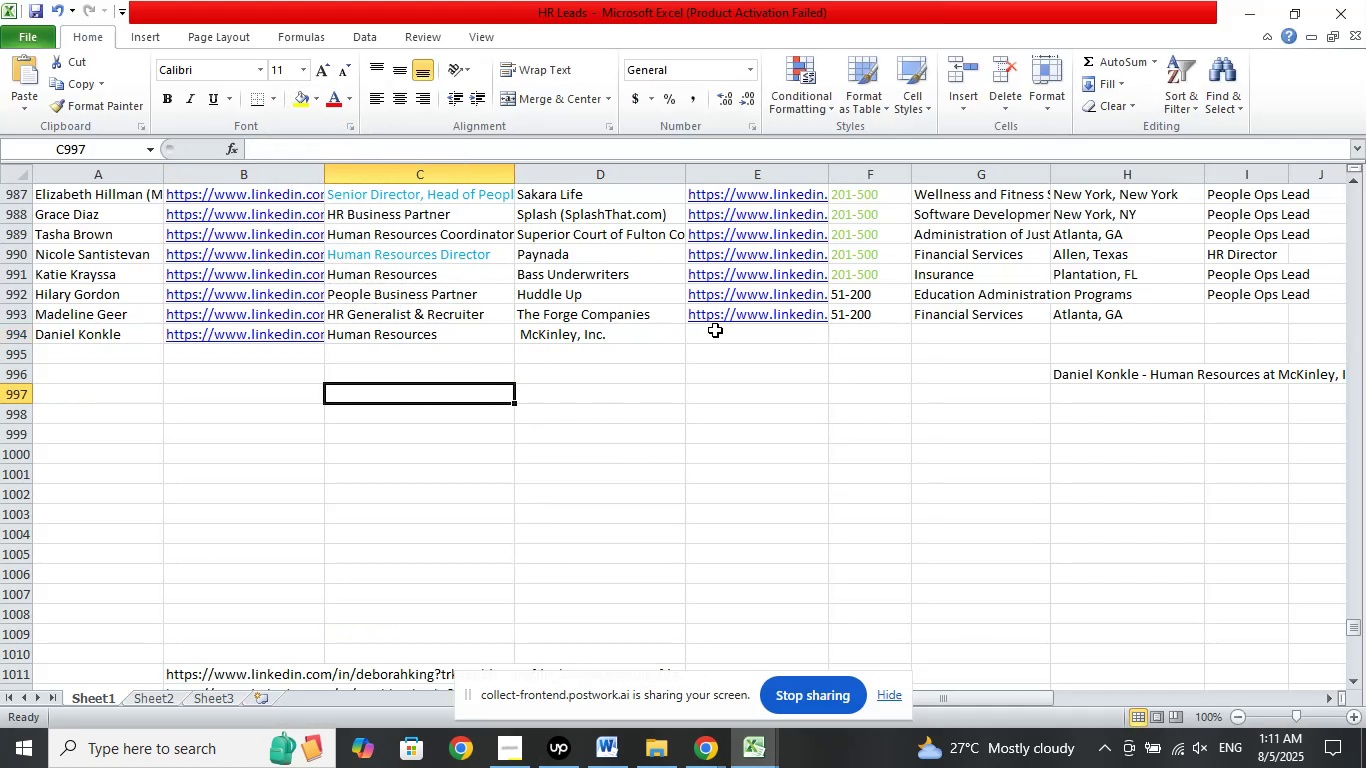 
left_click([716, 331])
 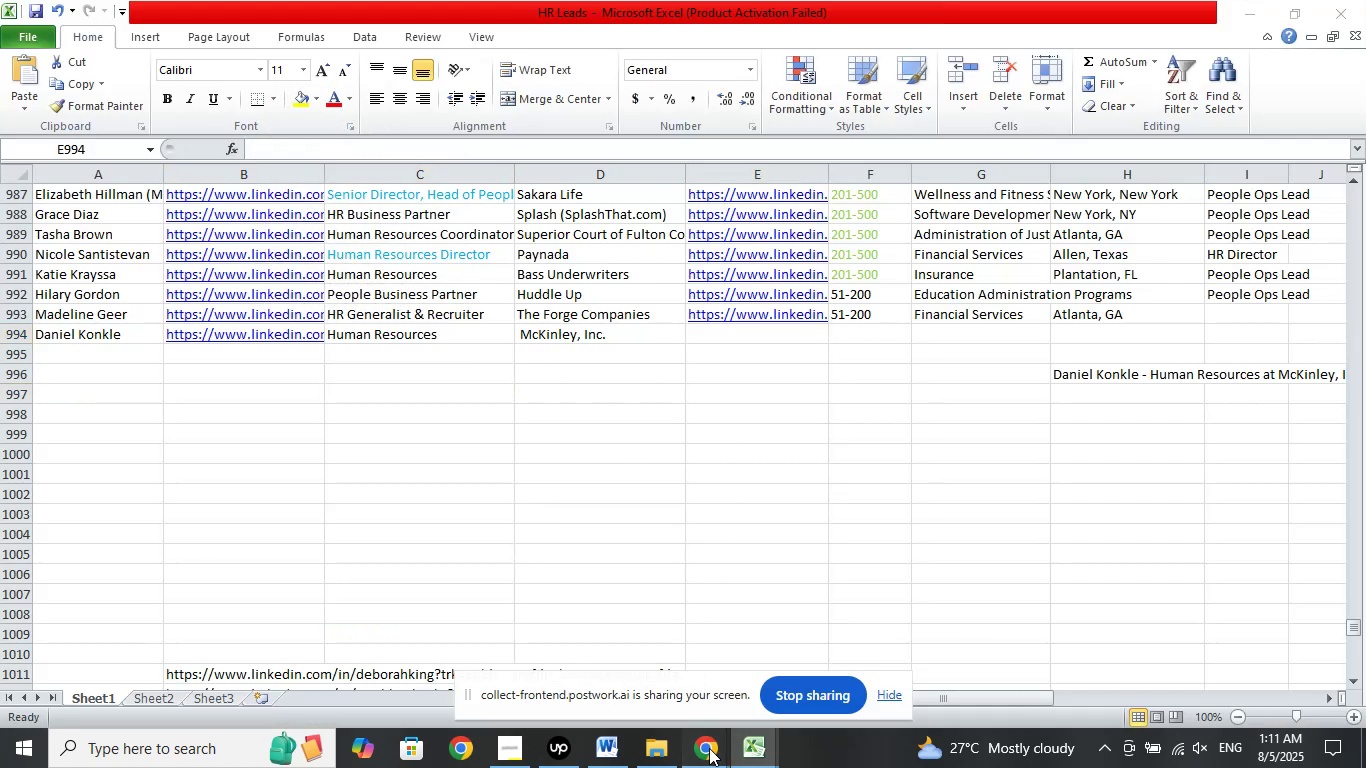 
double_click([650, 663])
 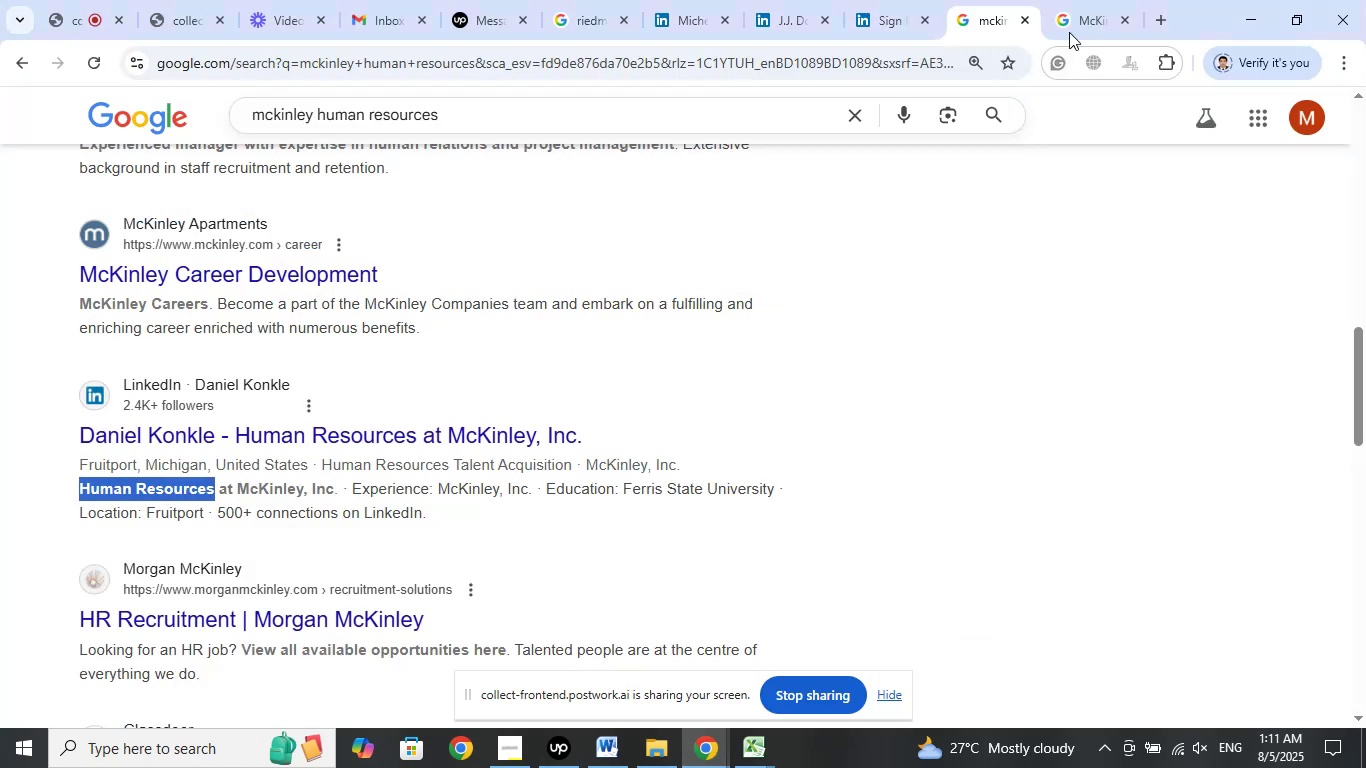 
left_click([1089, 0])
 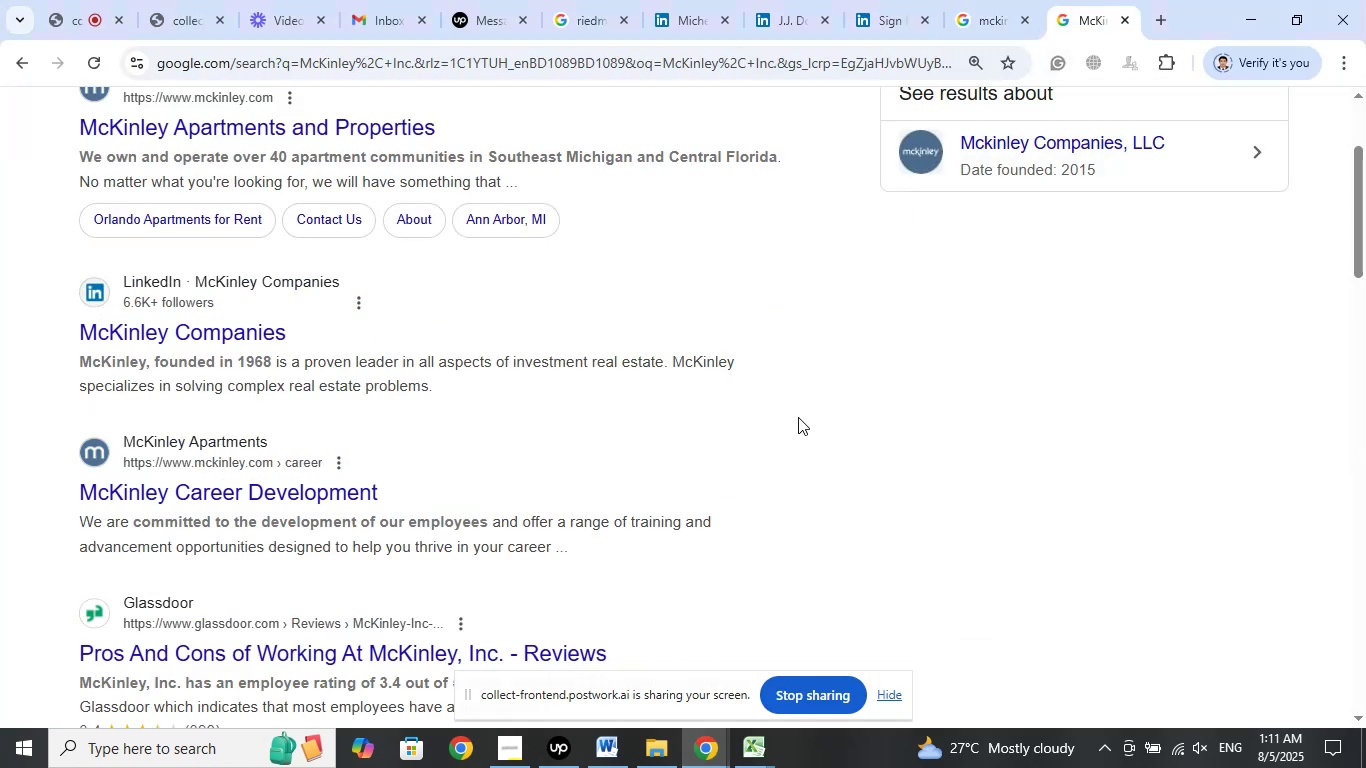 
scroll: coordinate [798, 417], scroll_direction: up, amount: 1.0
 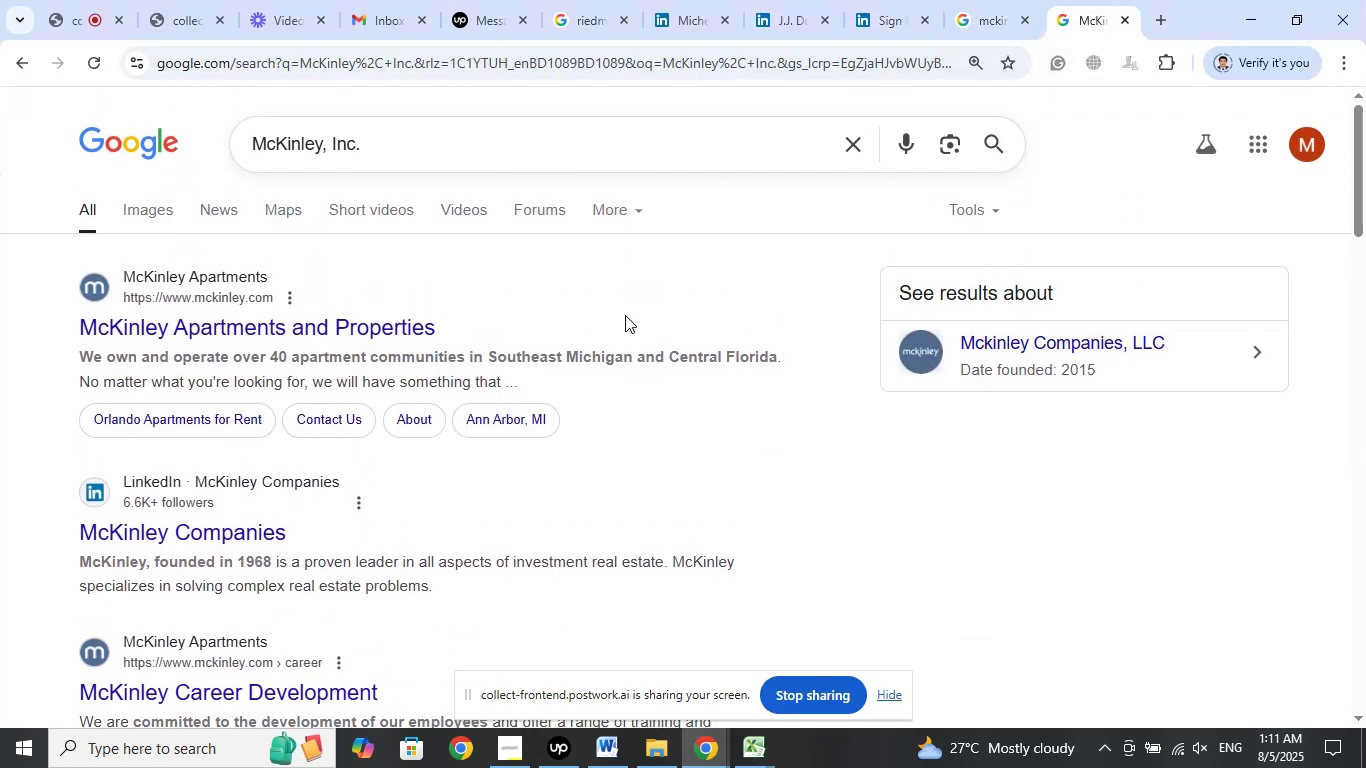 
scroll: coordinate [626, 314], scroll_direction: down, amount: 1.0
 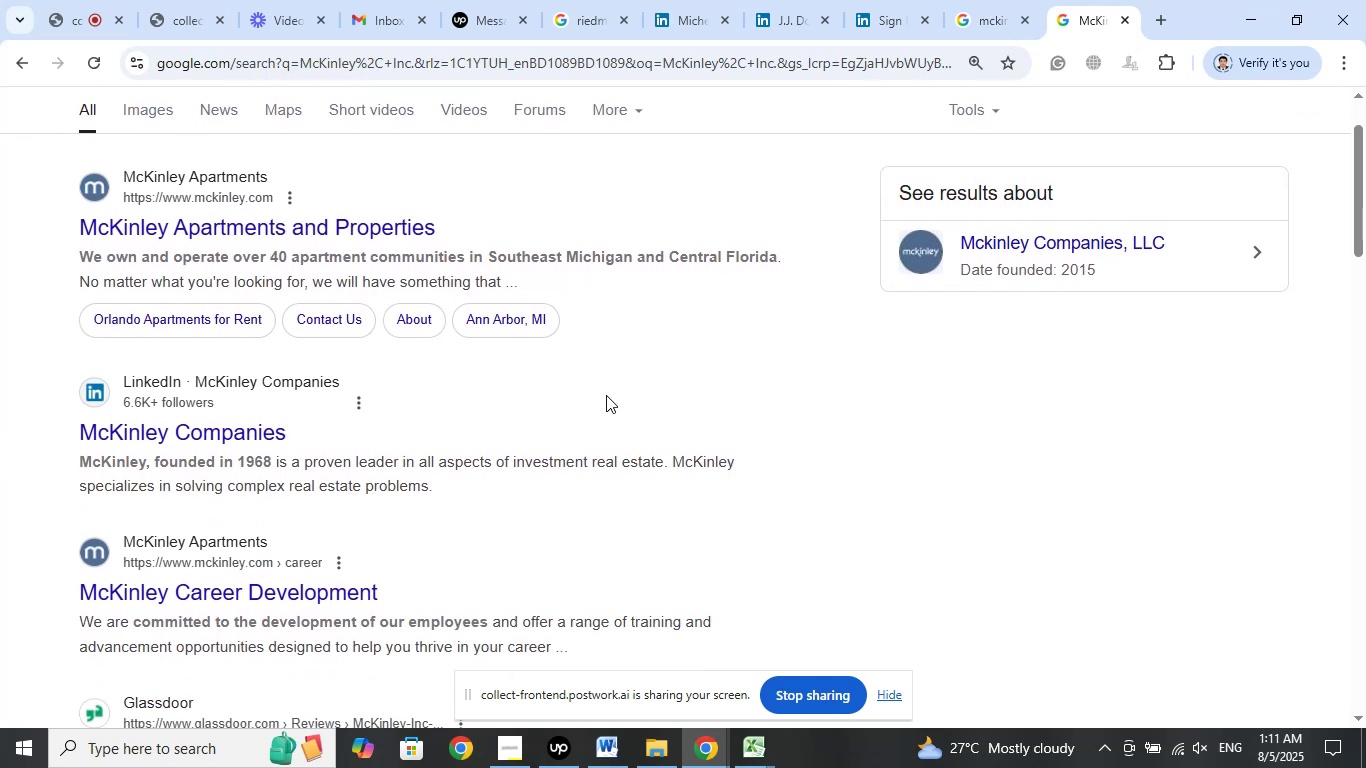 
wait(6.75)
 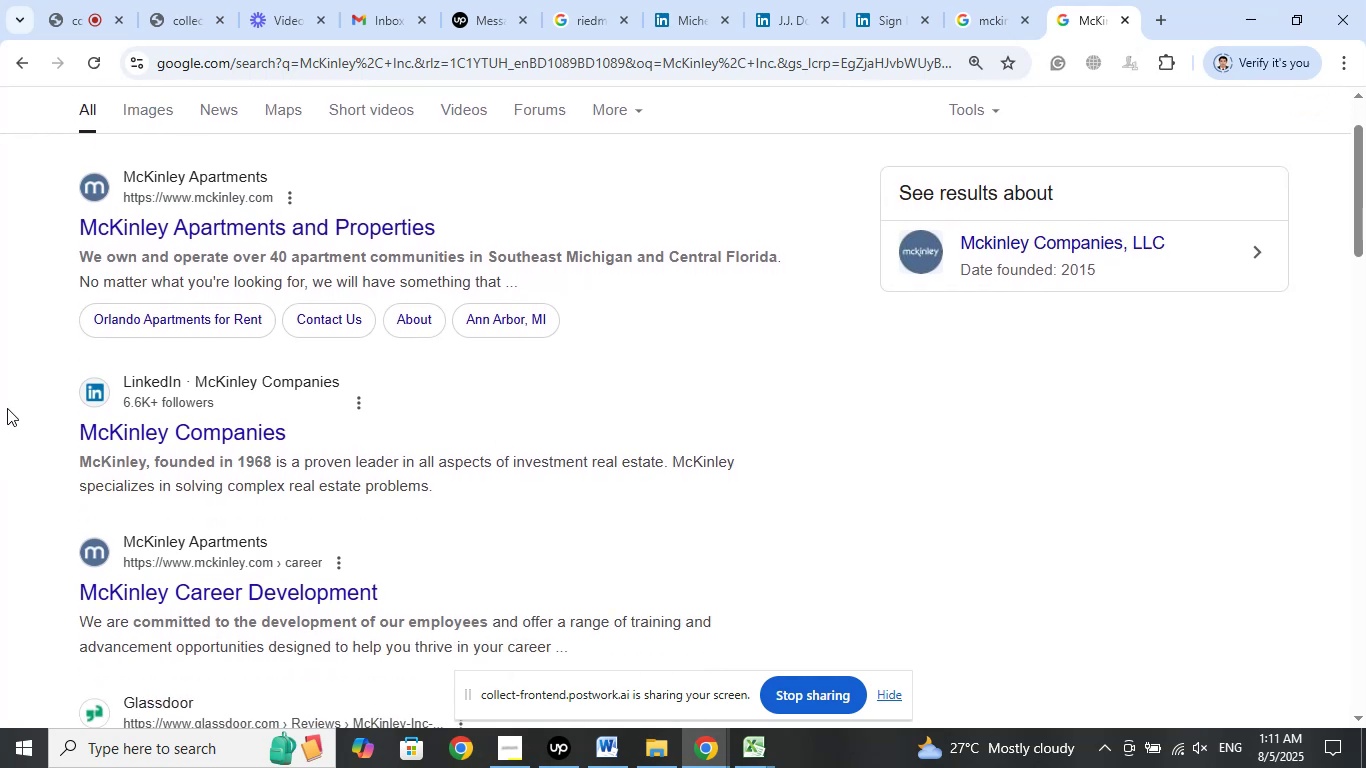 
left_click([1003, 0])
 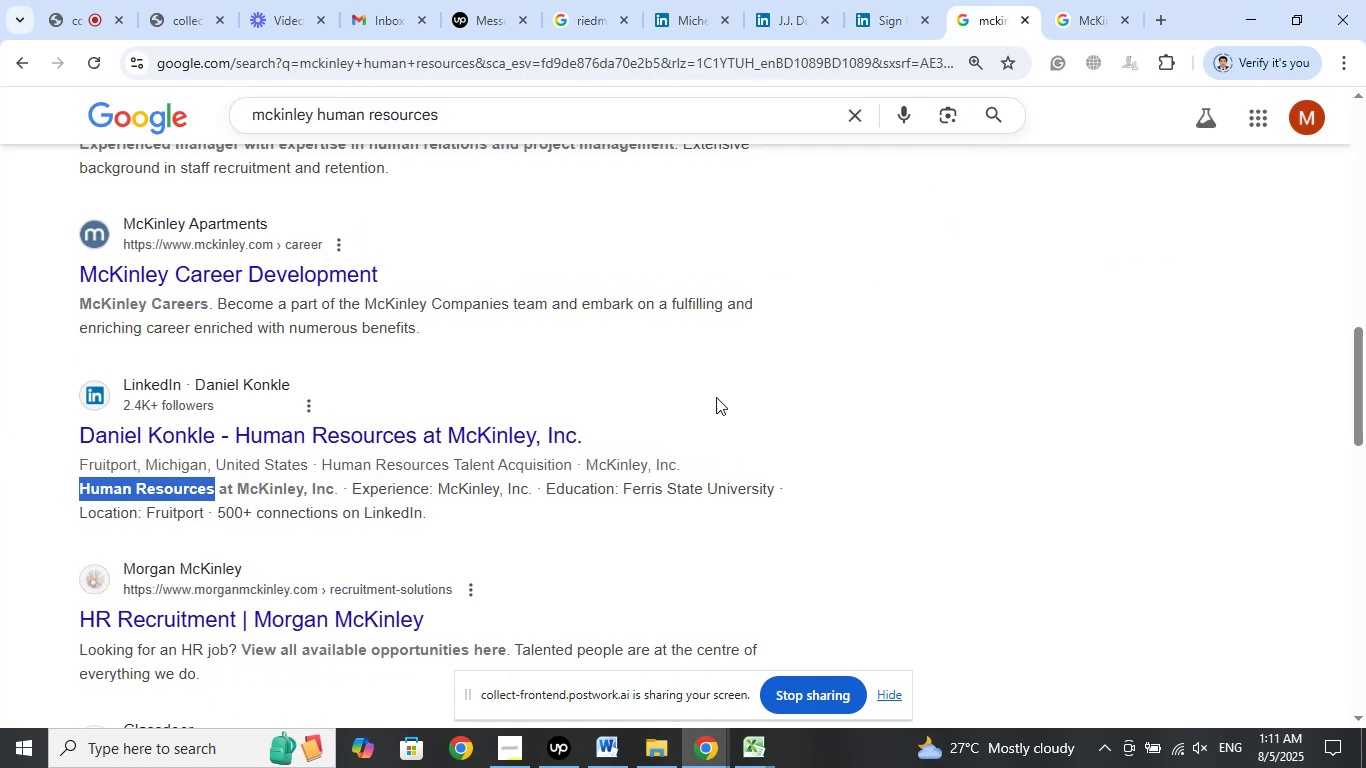 
left_click_drag(start_coordinate=[595, 435], to_coordinate=[451, 428])
 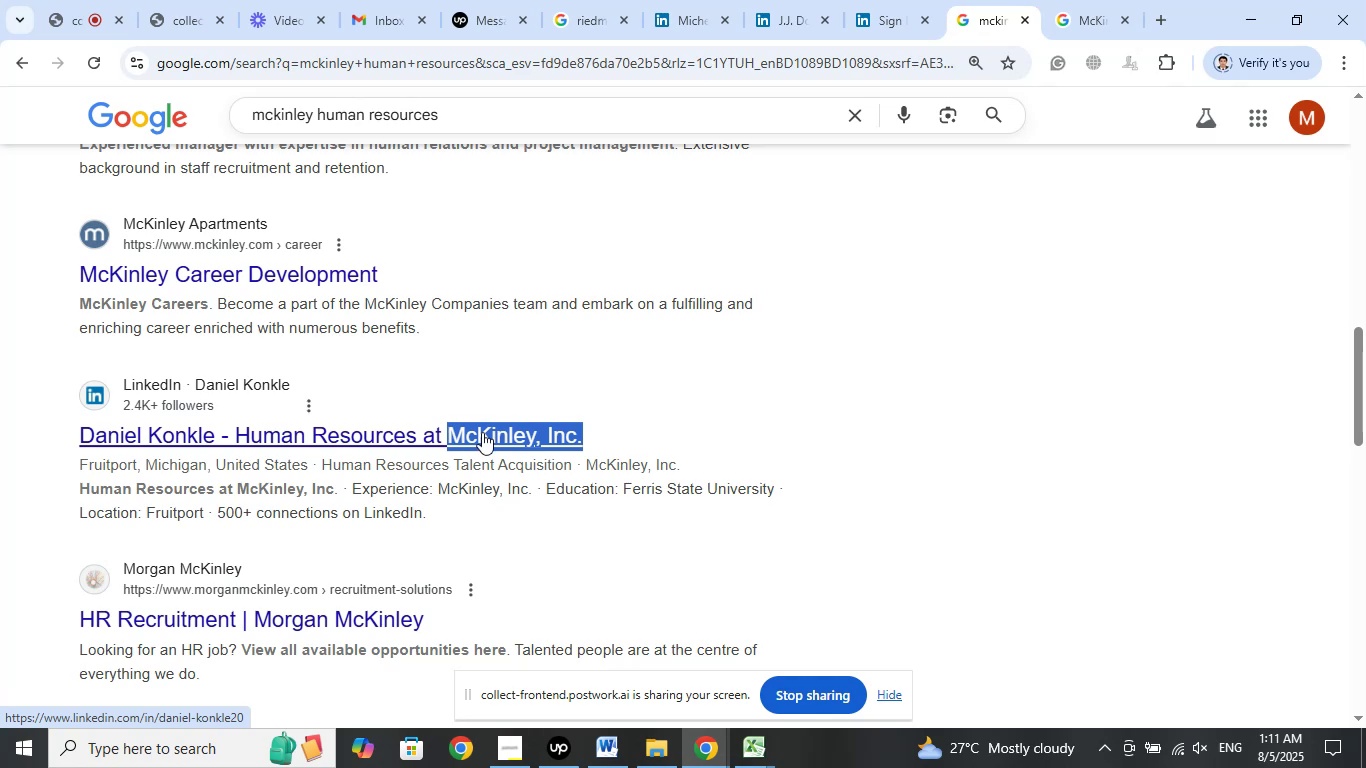 
right_click([482, 432])
 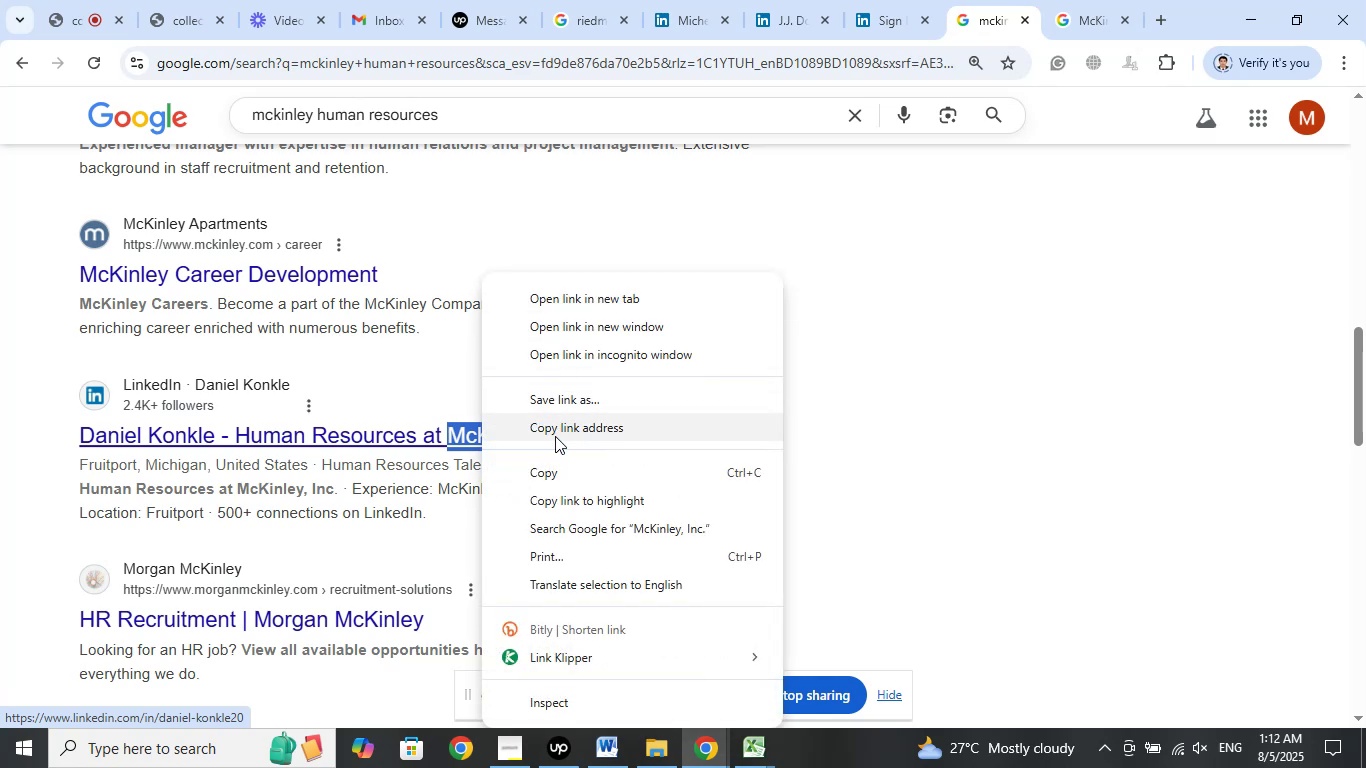 
left_click([556, 476])
 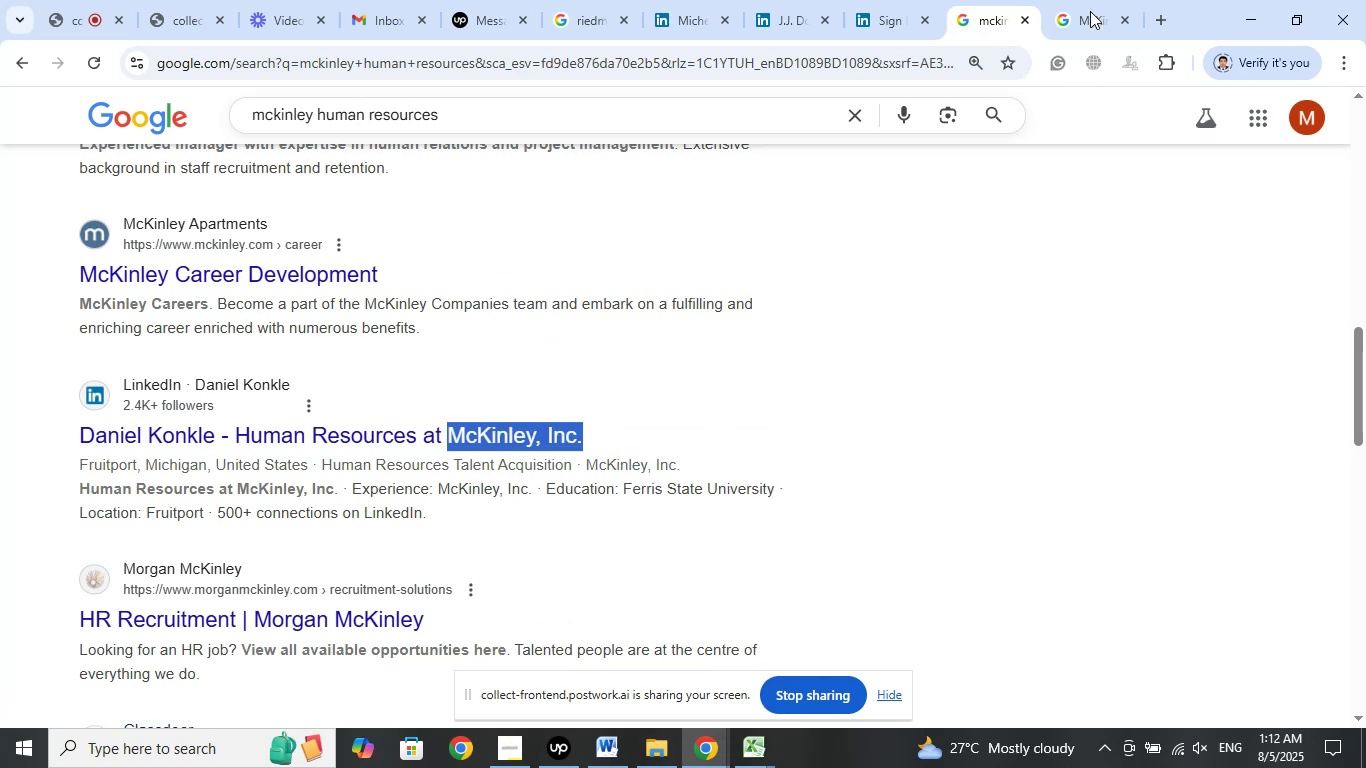 
left_click([1085, 0])
 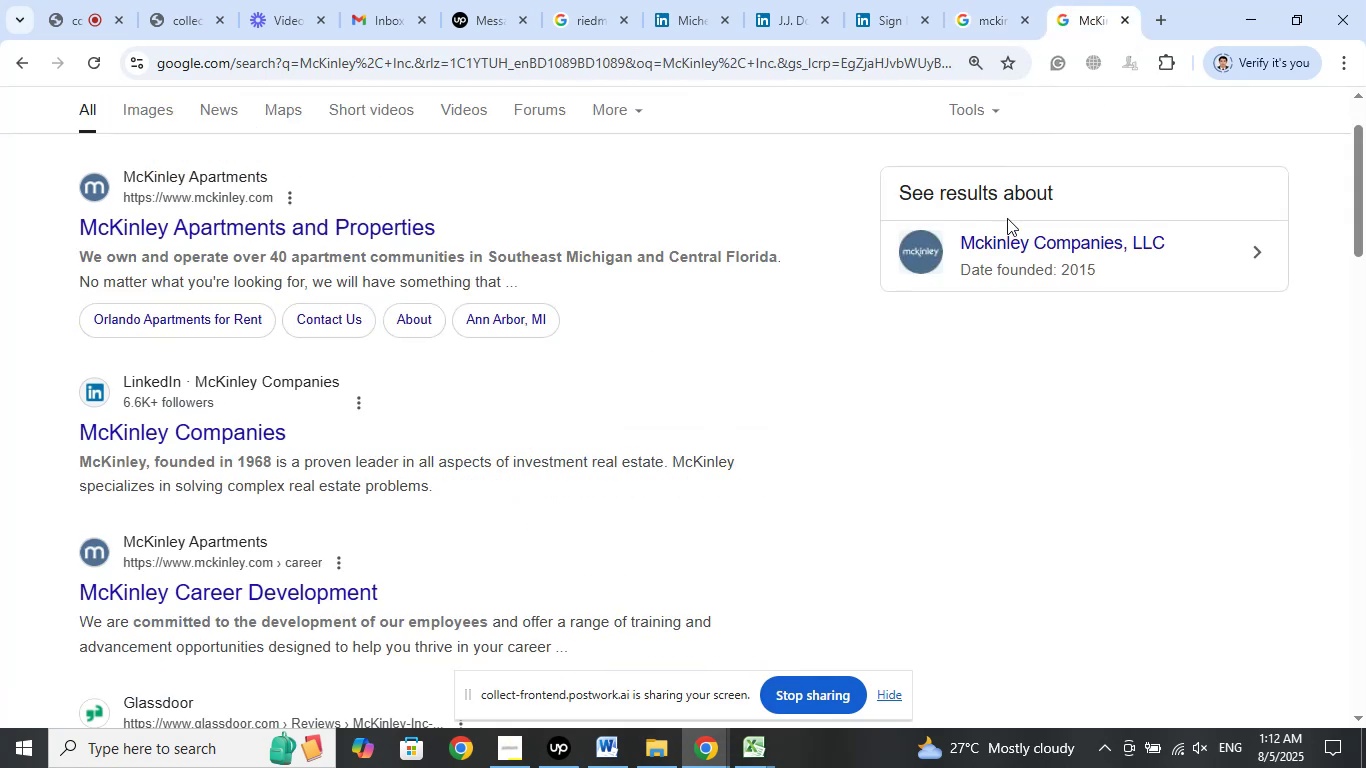 
scroll: coordinate [820, 372], scroll_direction: up, amount: 8.0
 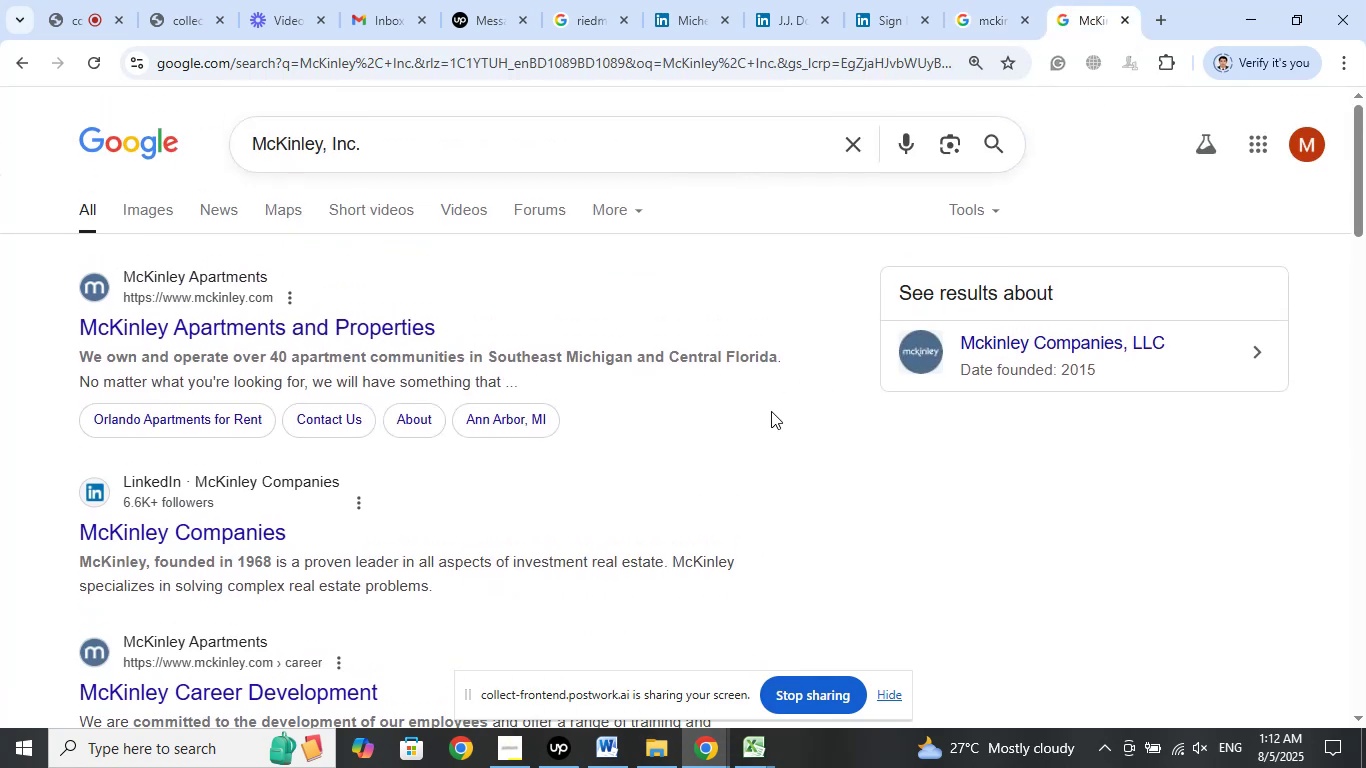 
scroll: coordinate [719, 386], scroll_direction: down, amount: 4.0
 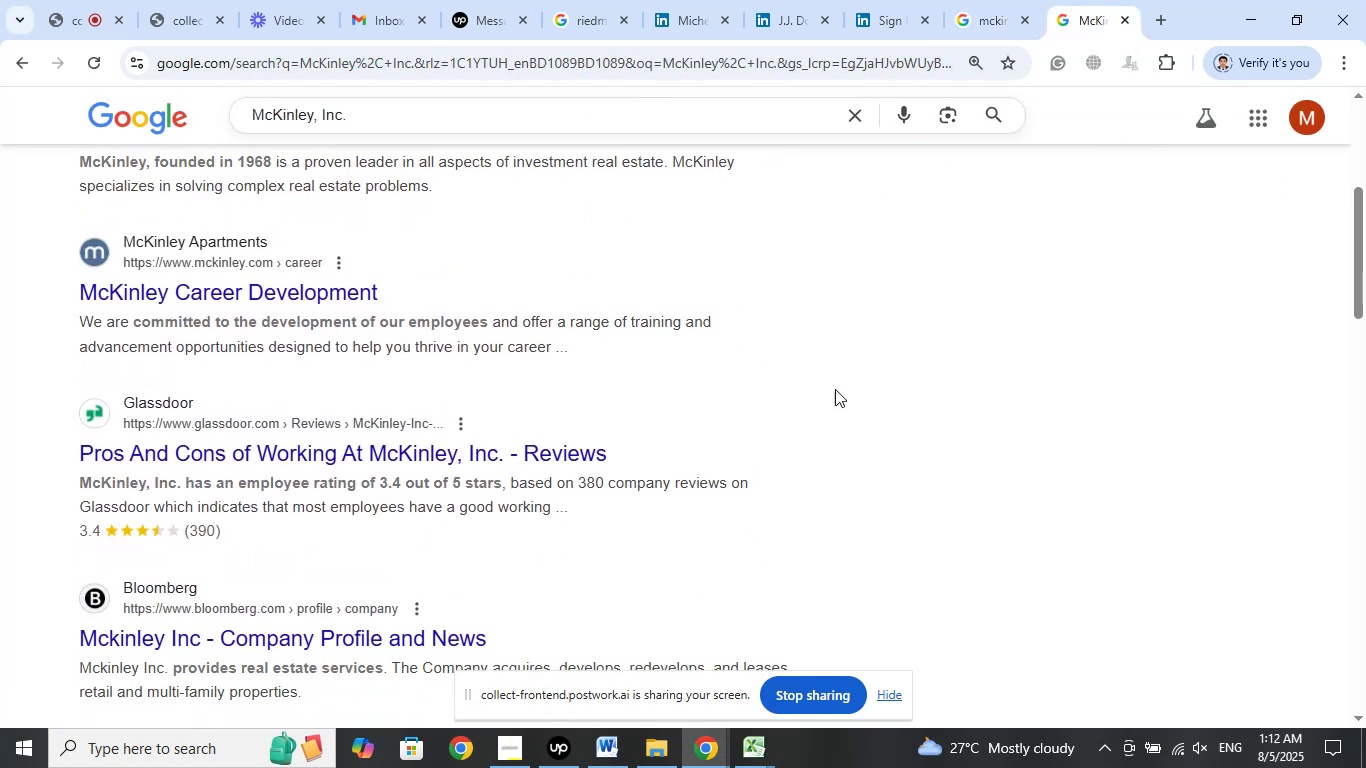 
scroll: coordinate [948, 407], scroll_direction: up, amount: 2.0
 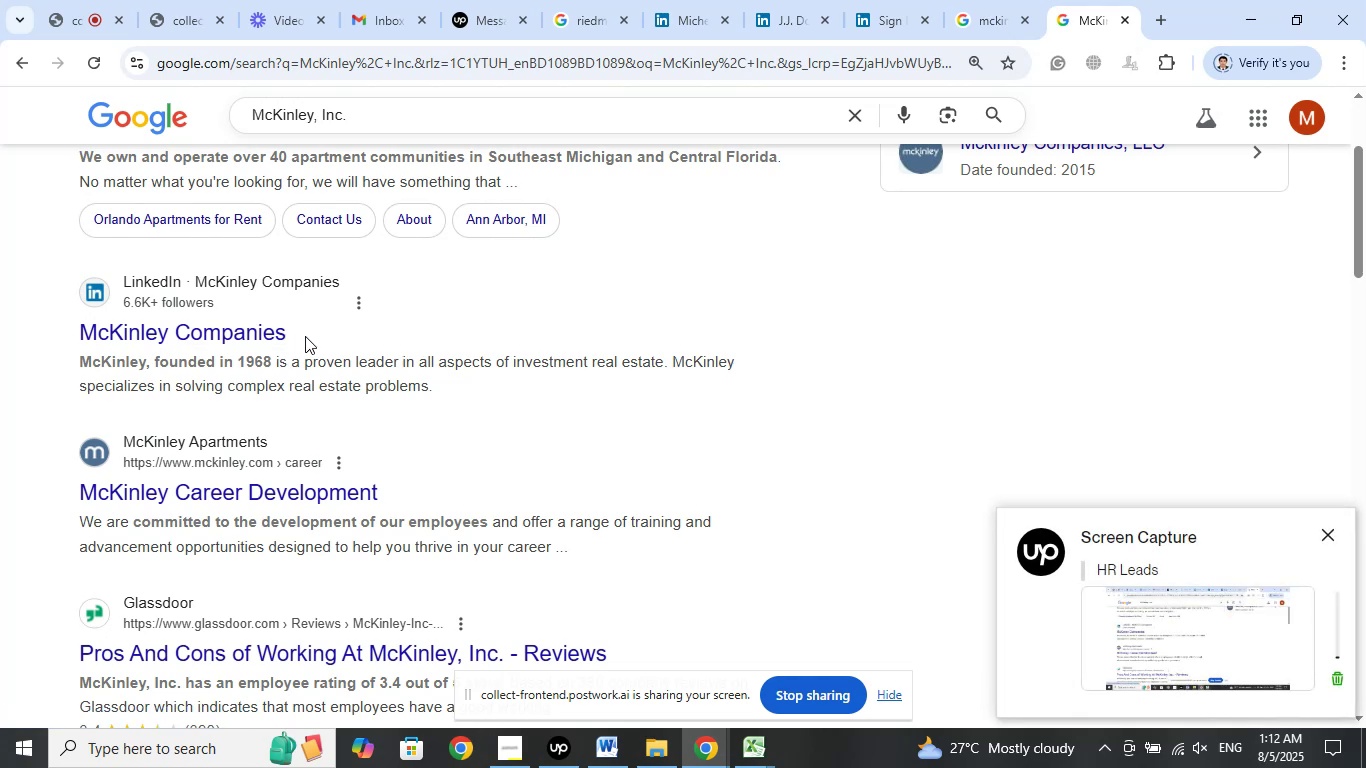 
wait(7.22)
 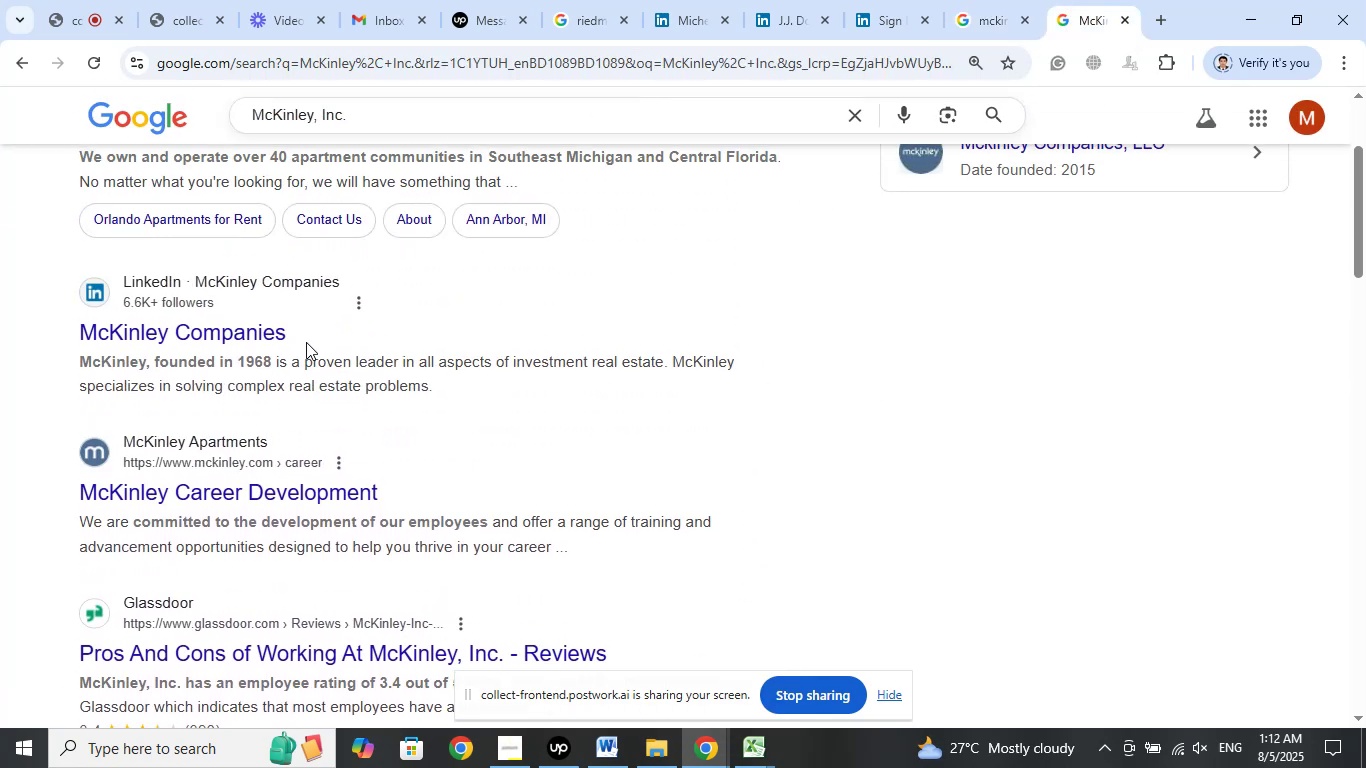 
left_click_drag(start_coordinate=[309, 337], to_coordinate=[76, 330])
 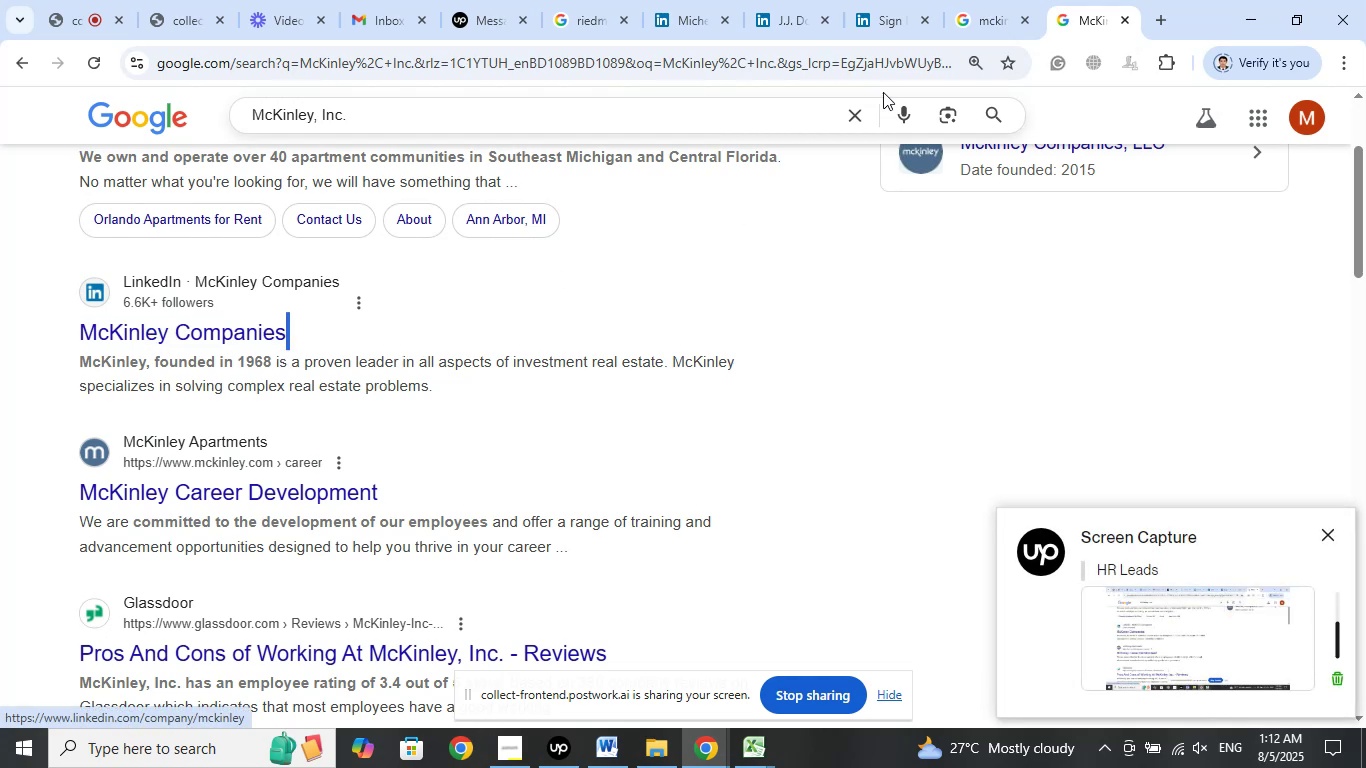 
left_click([979, 2])
 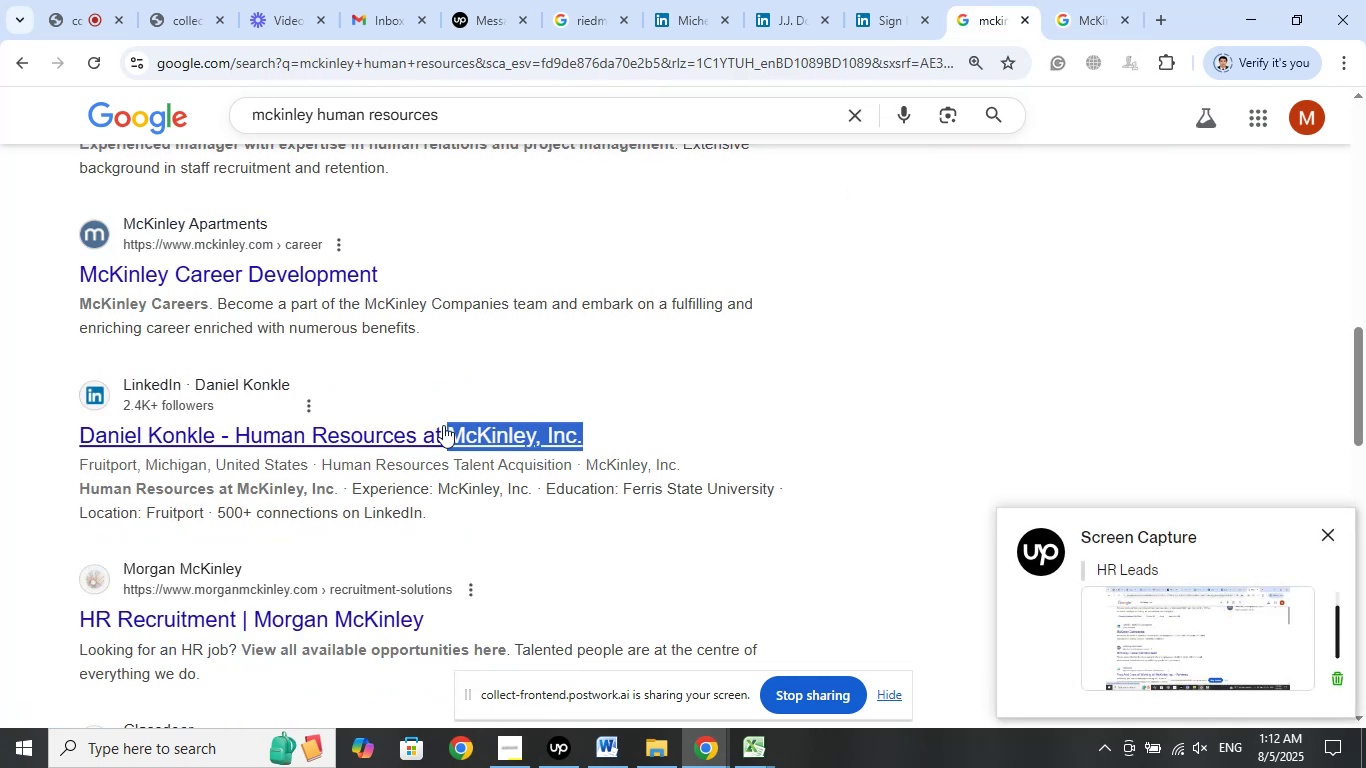 
right_click([429, 432])
 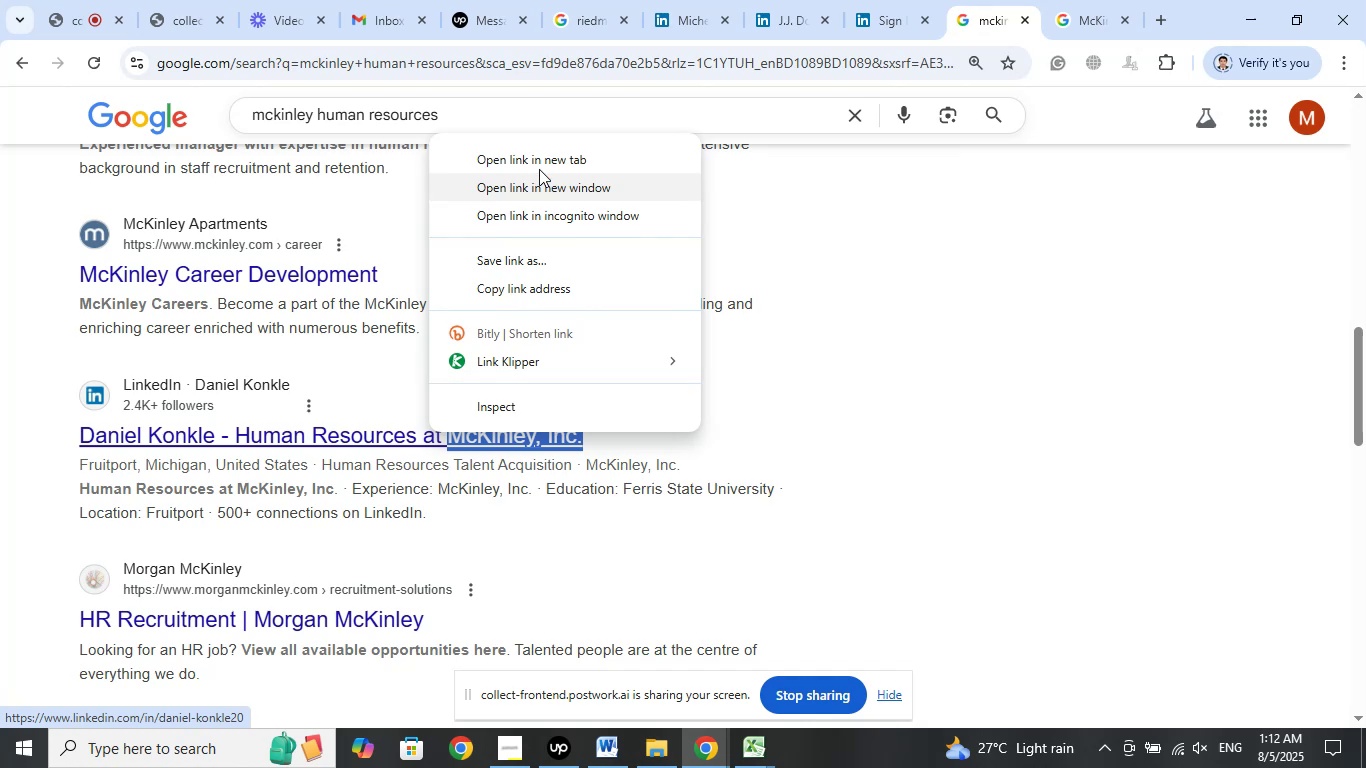 
left_click([544, 161])
 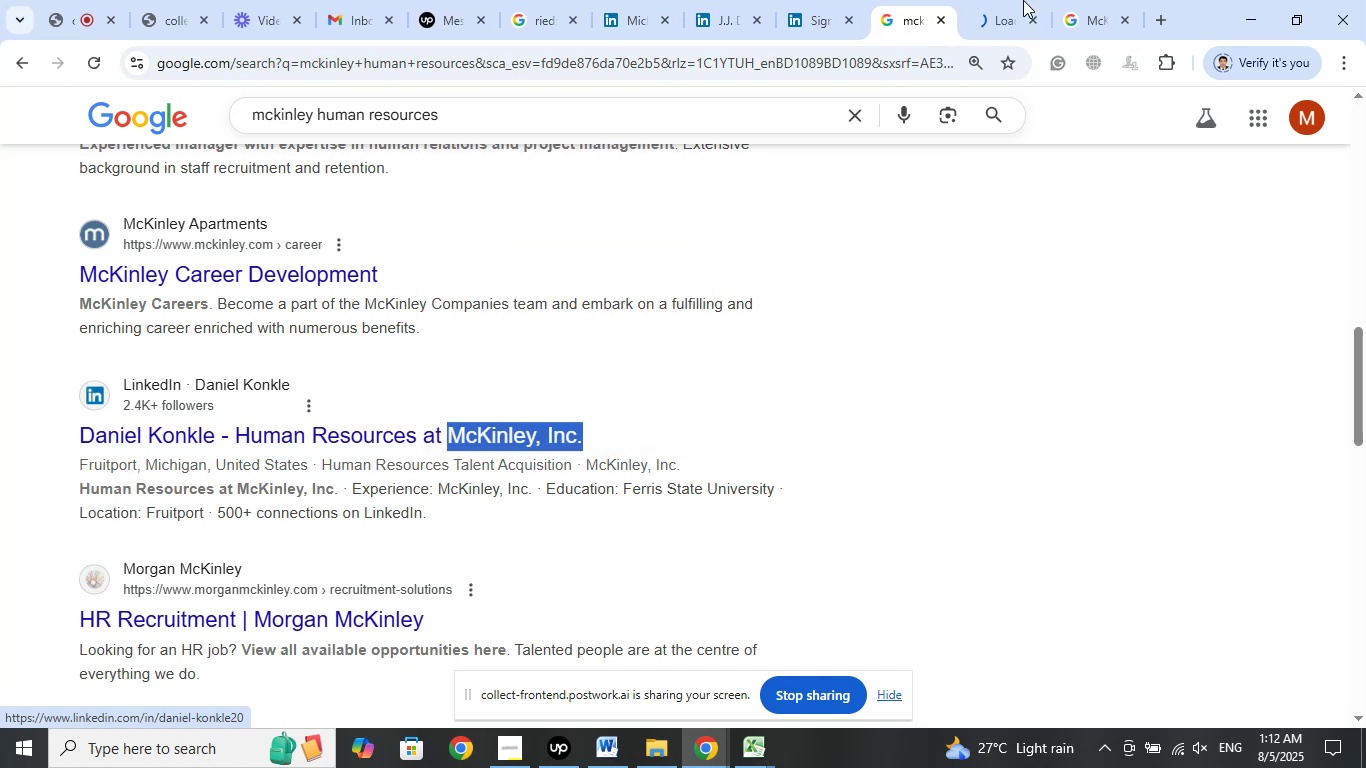 
left_click([1005, 0])
 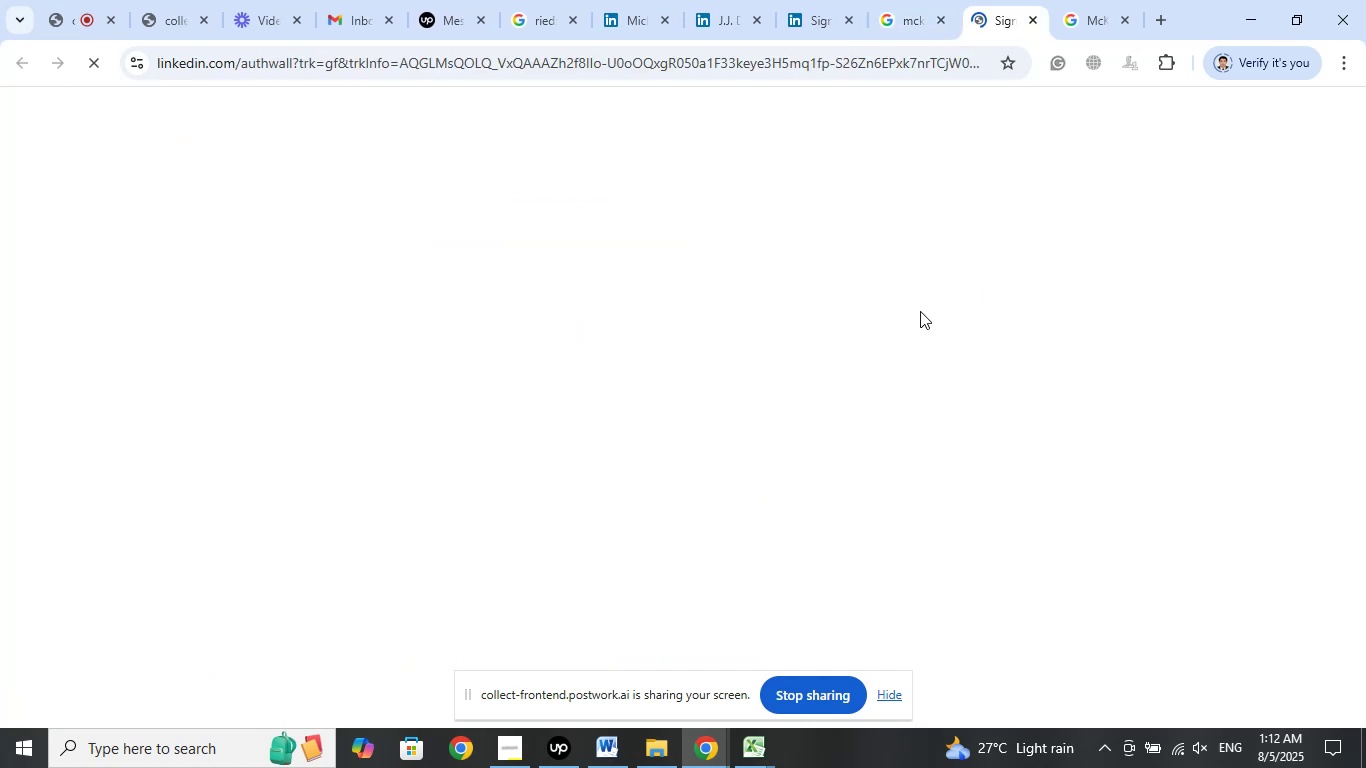 
wait(6.8)
 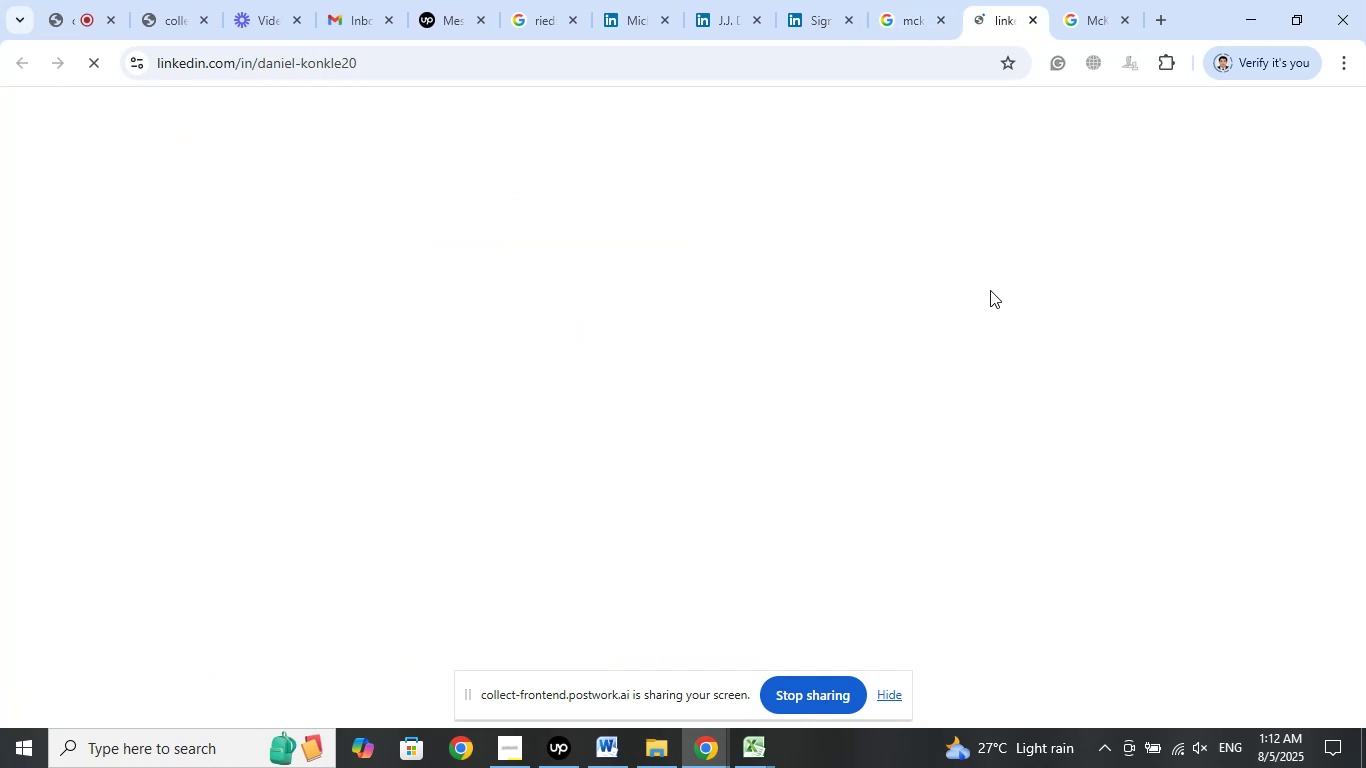 
left_click([1035, 27])
 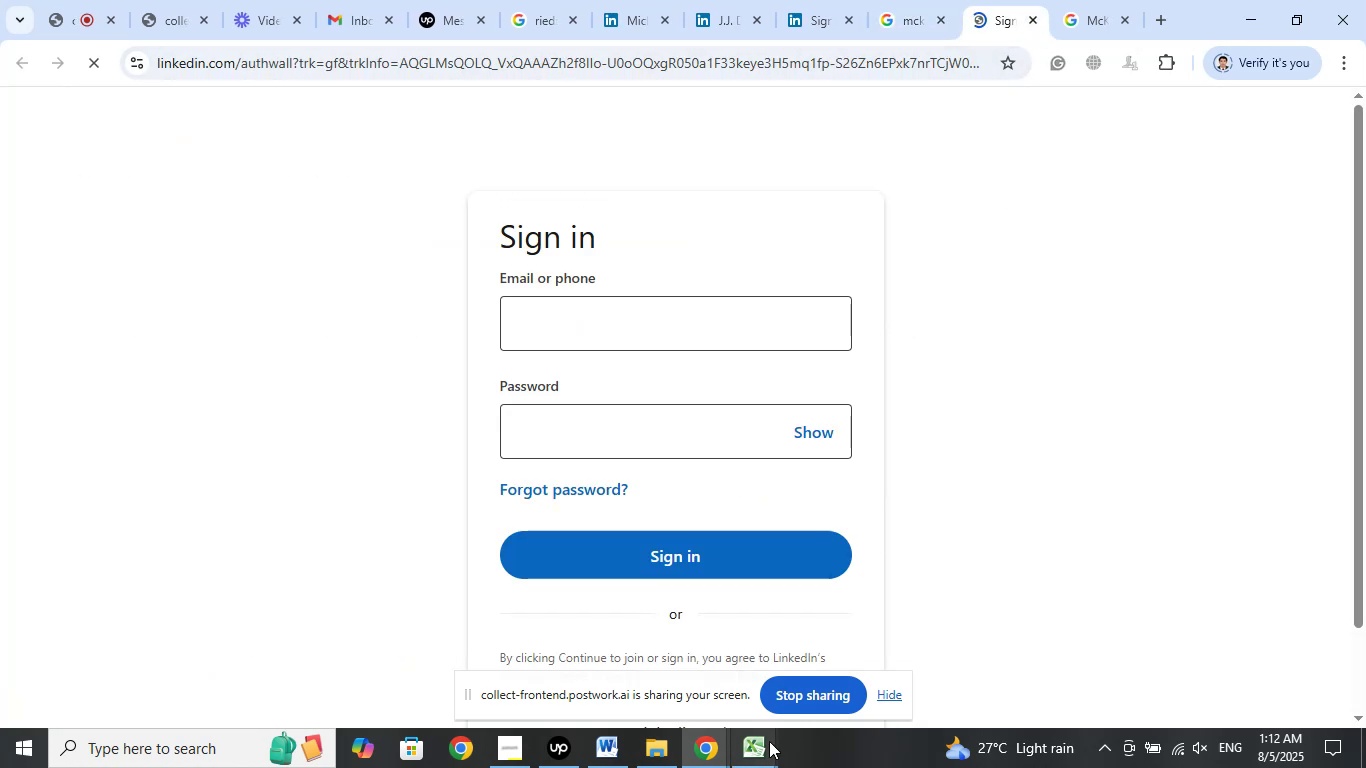 
left_click([767, 741])
 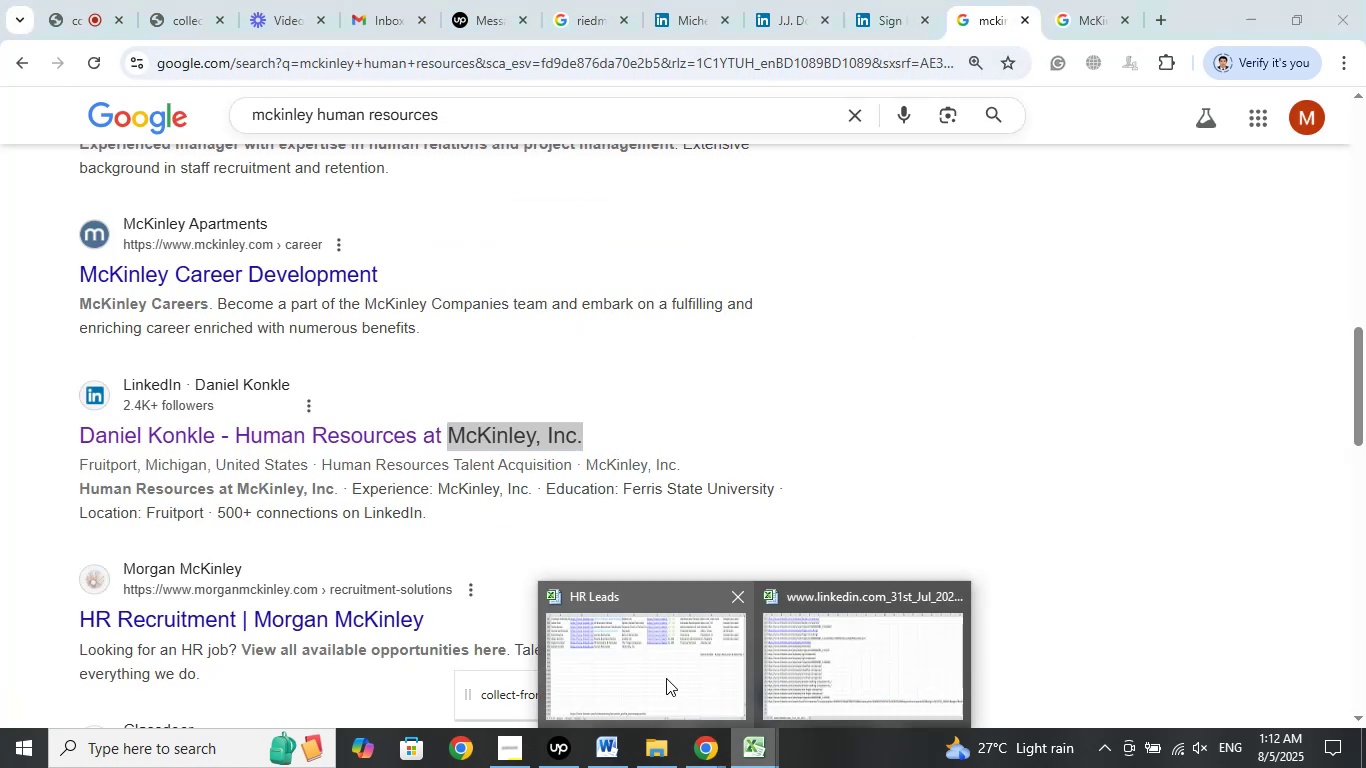 
left_click([657, 672])
 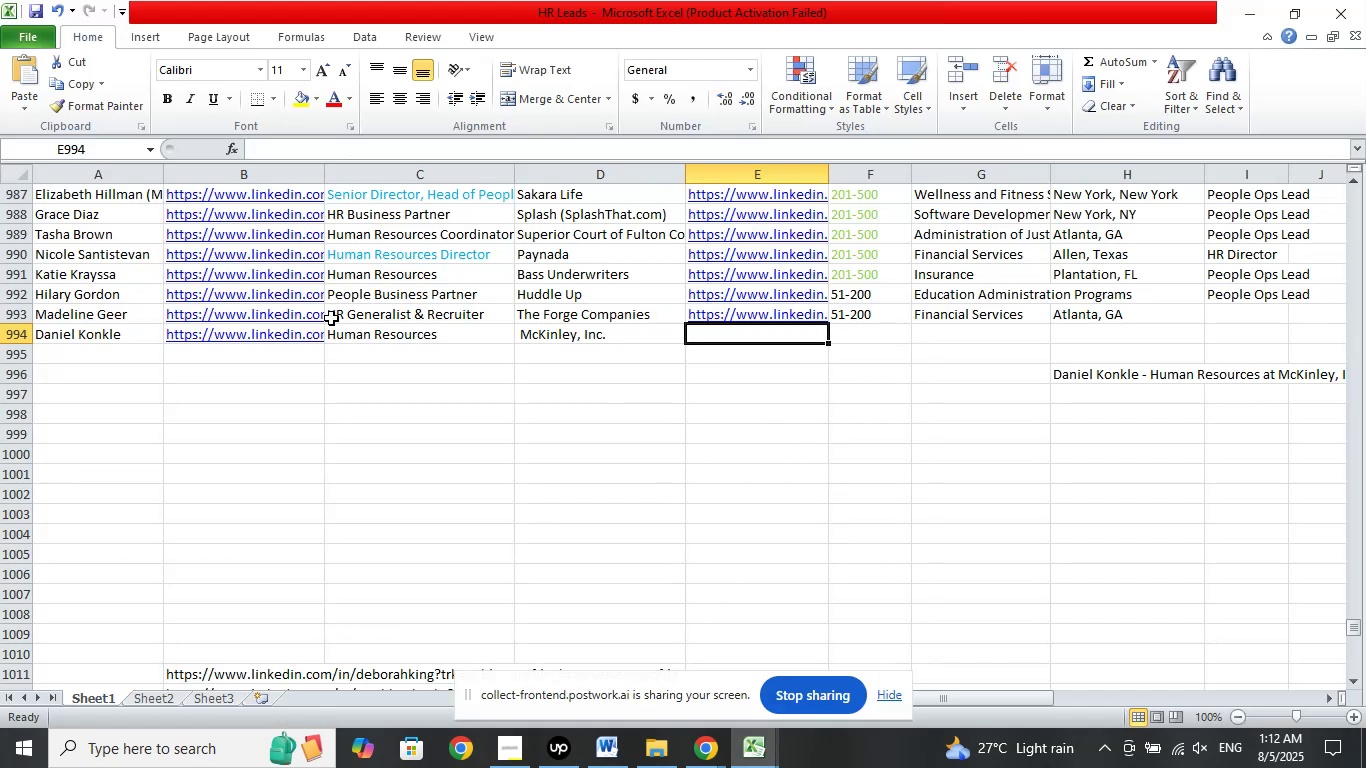 
left_click([312, 331])
 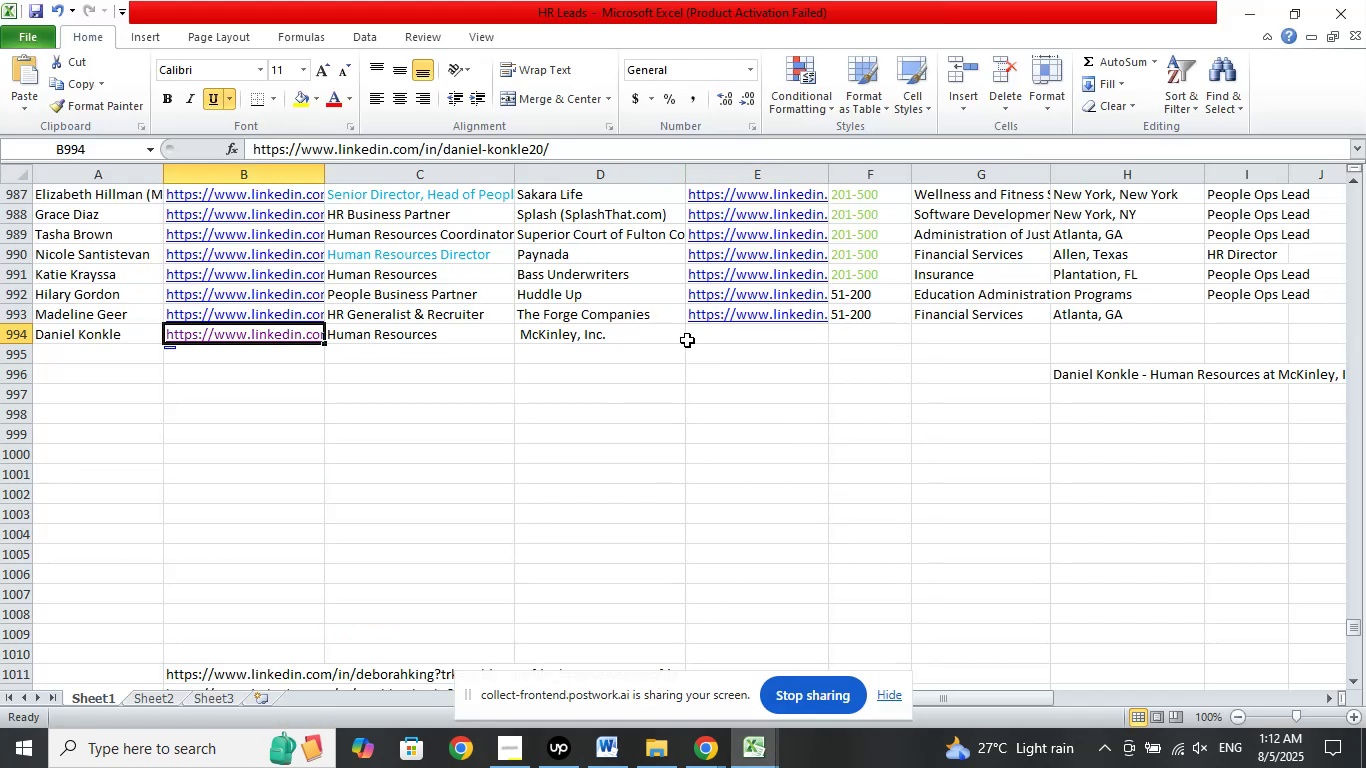 
left_click([724, 338])
 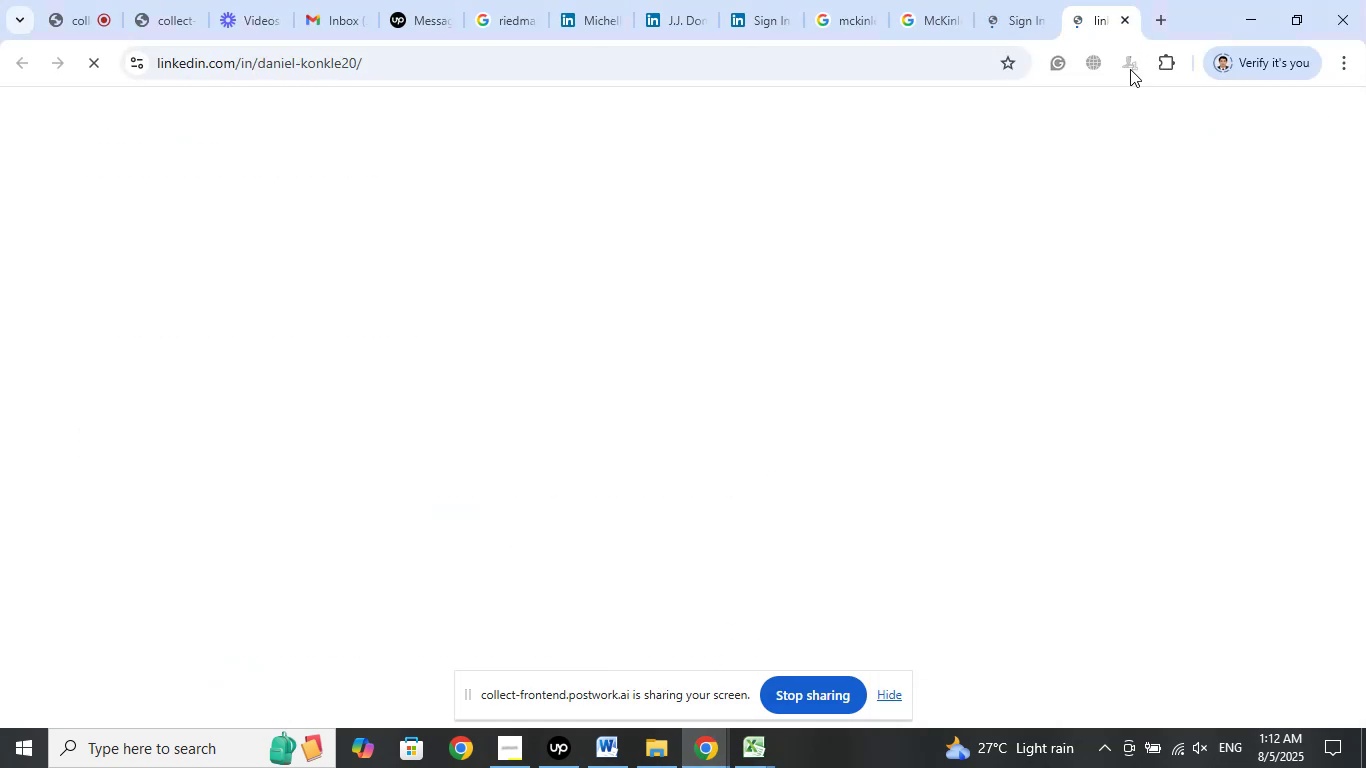 
left_click([1128, 24])
 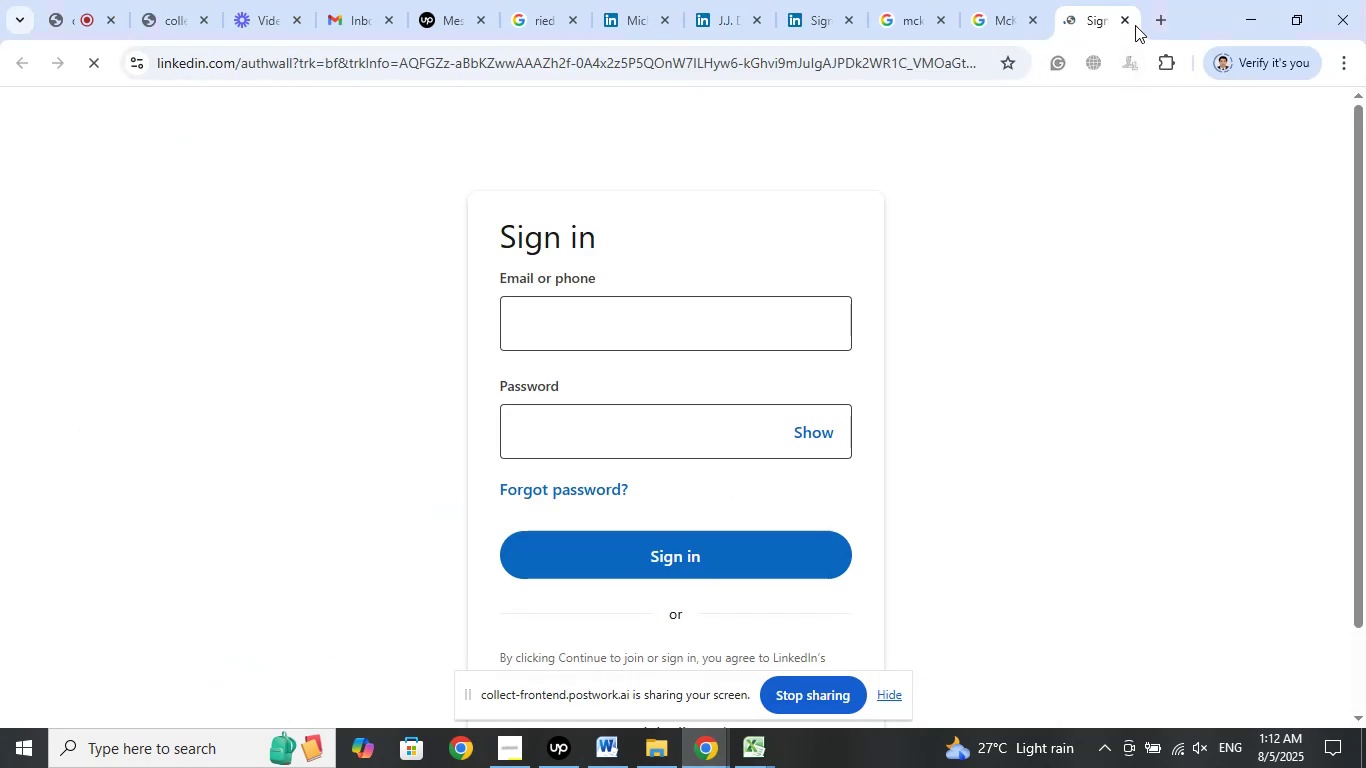 
left_click([1128, 19])
 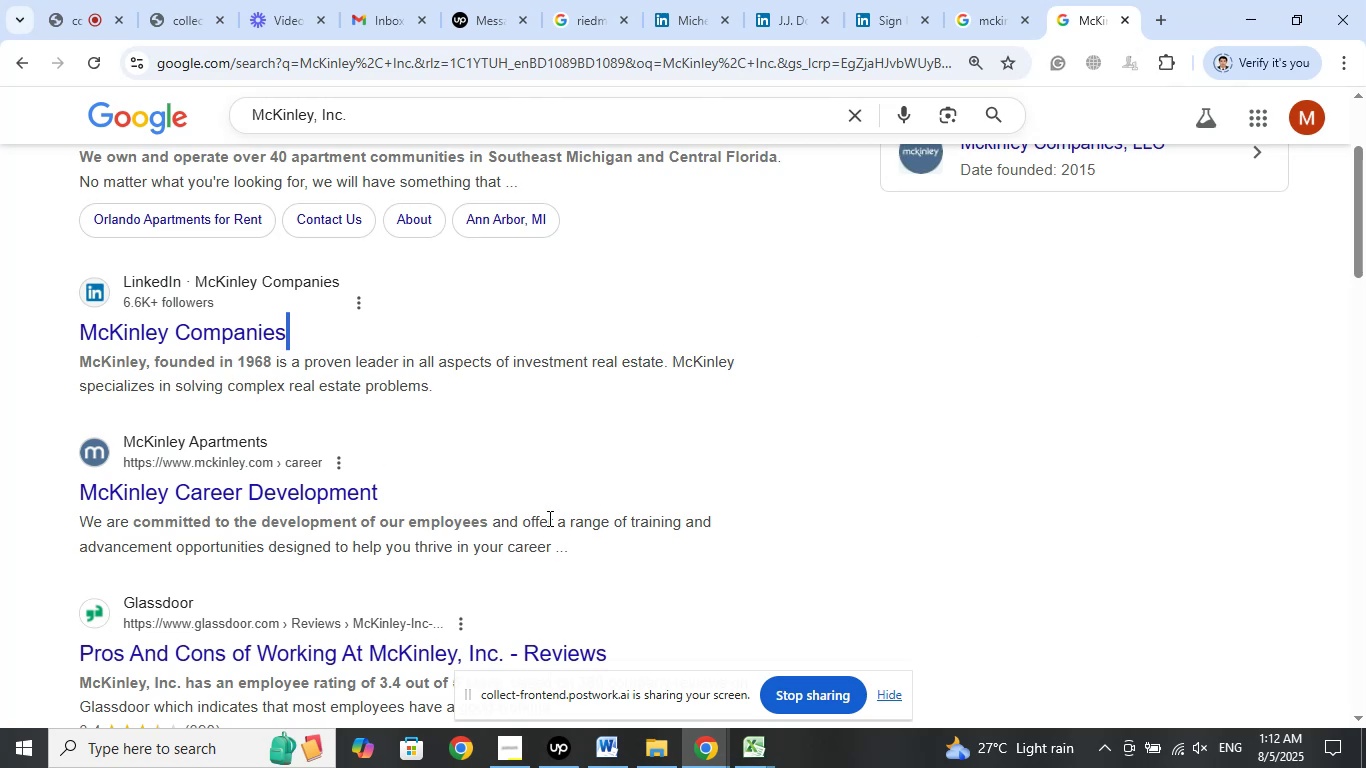 
wait(5.77)
 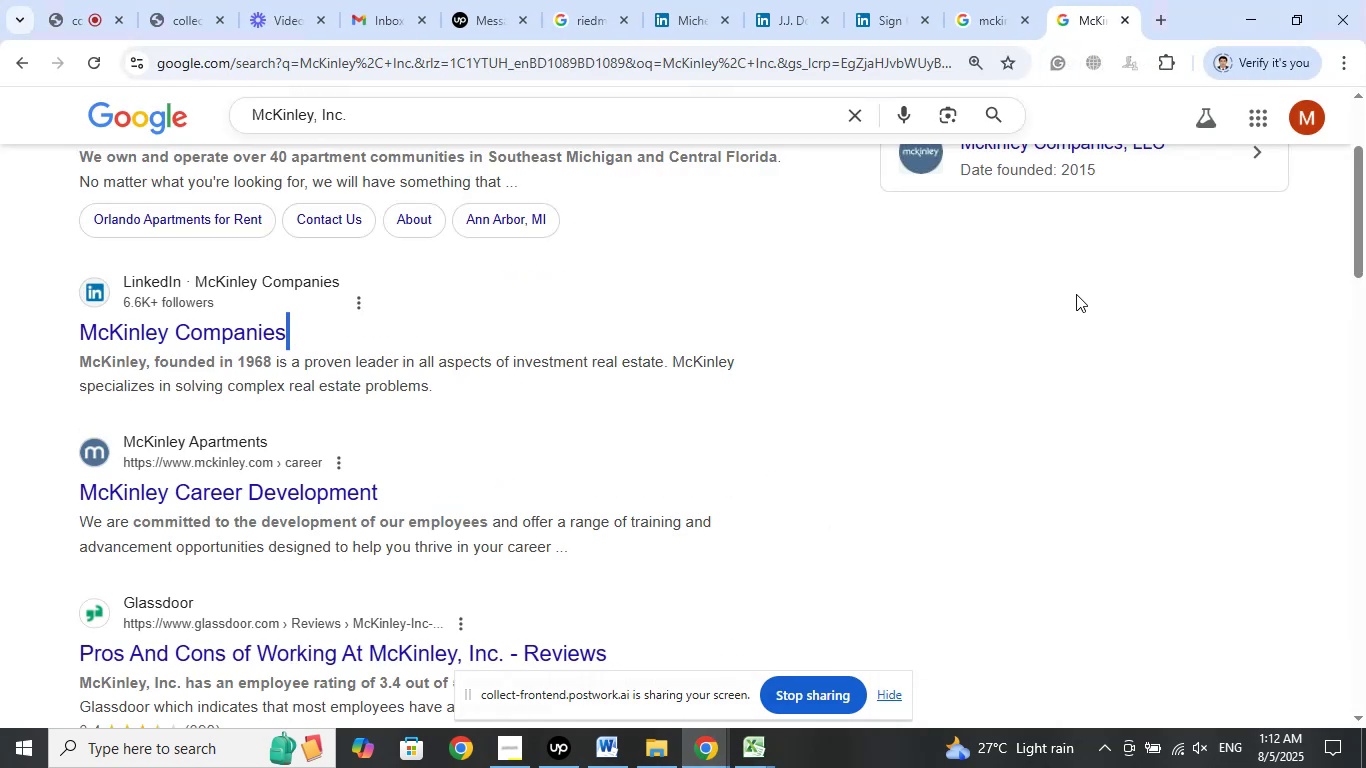 
left_click_drag(start_coordinate=[36, 330], to_coordinate=[217, 327])
 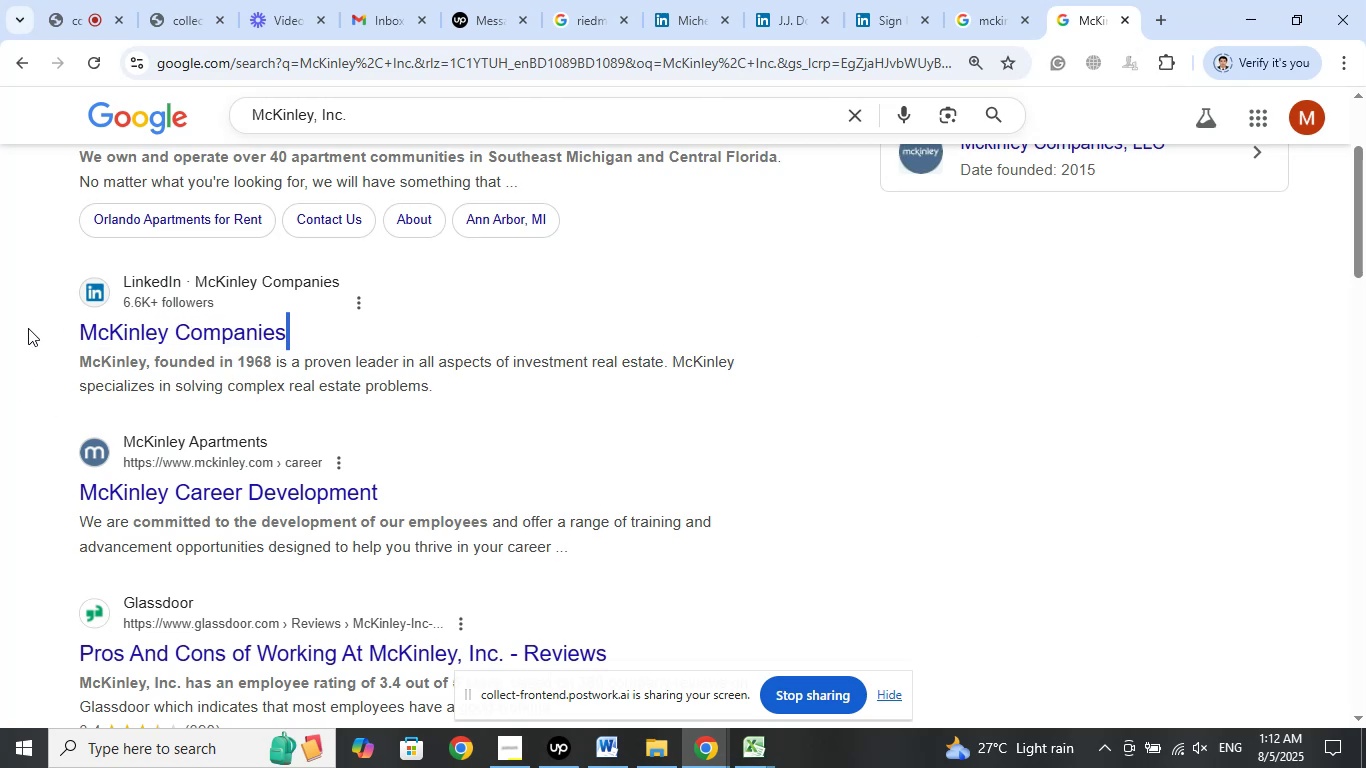 
left_click([14, 327])
 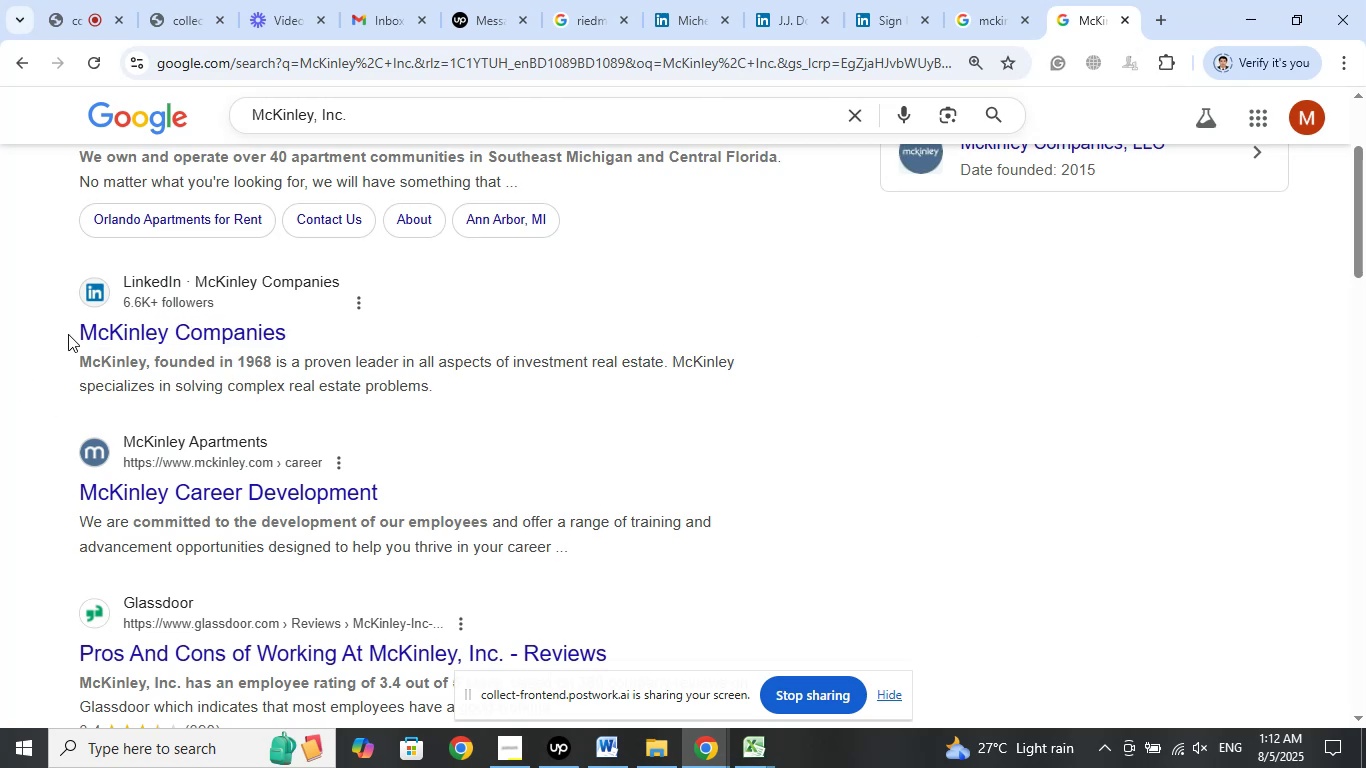 
left_click_drag(start_coordinate=[72, 332], to_coordinate=[86, 334])
 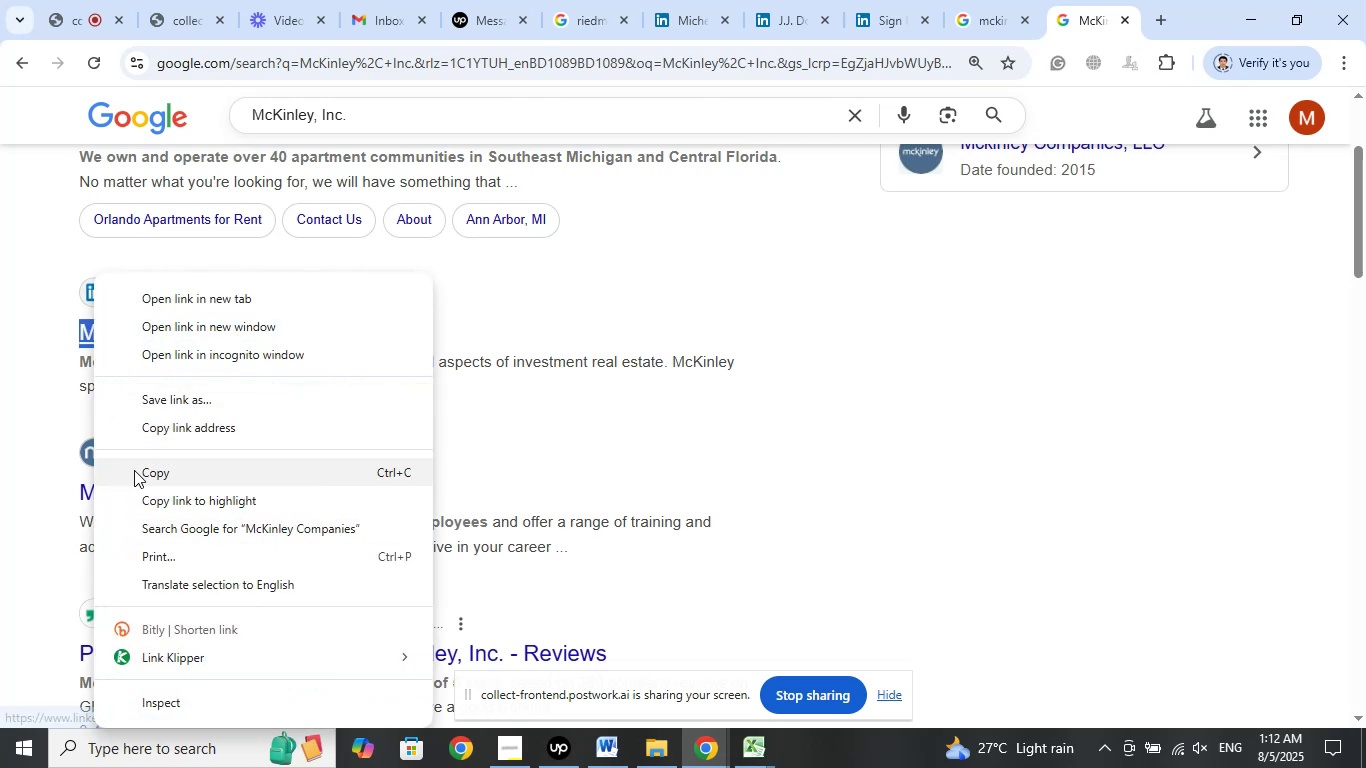 
left_click([144, 467])
 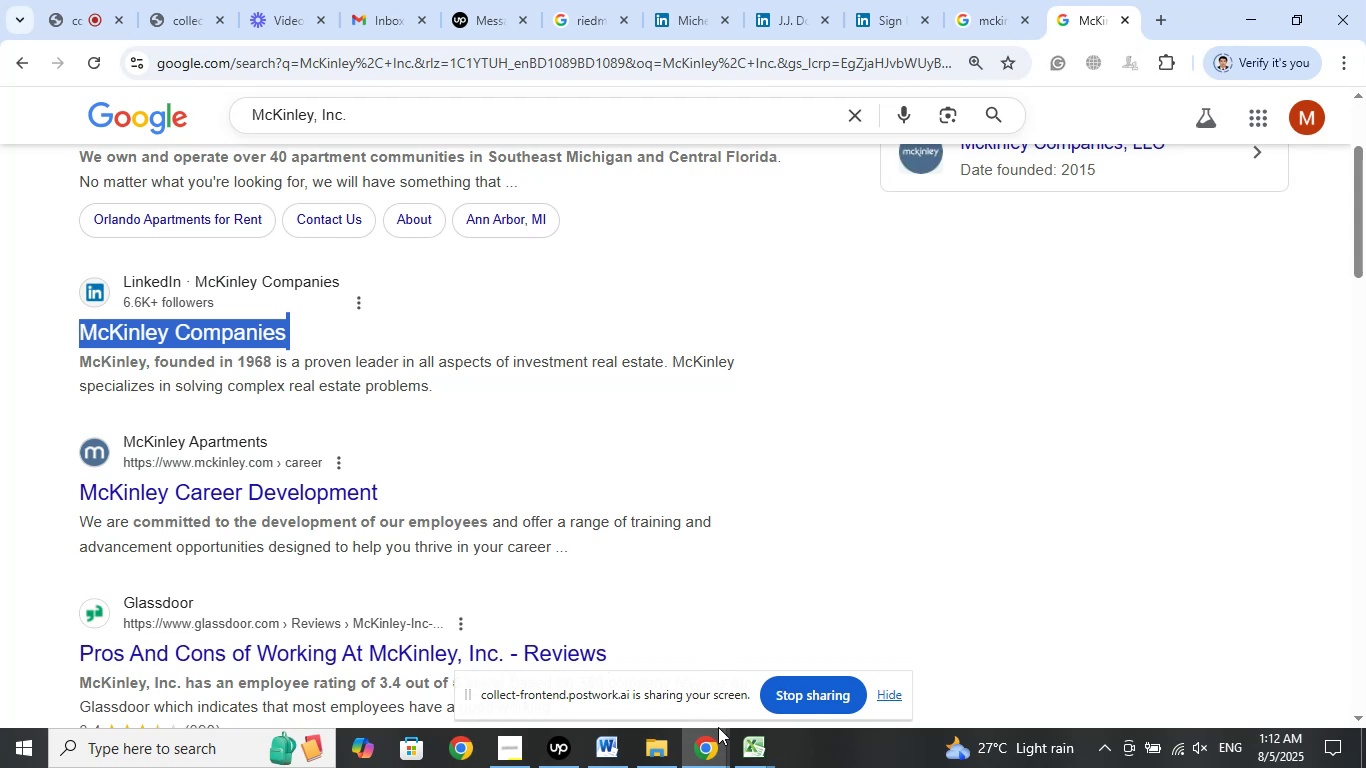 
left_click([745, 762])
 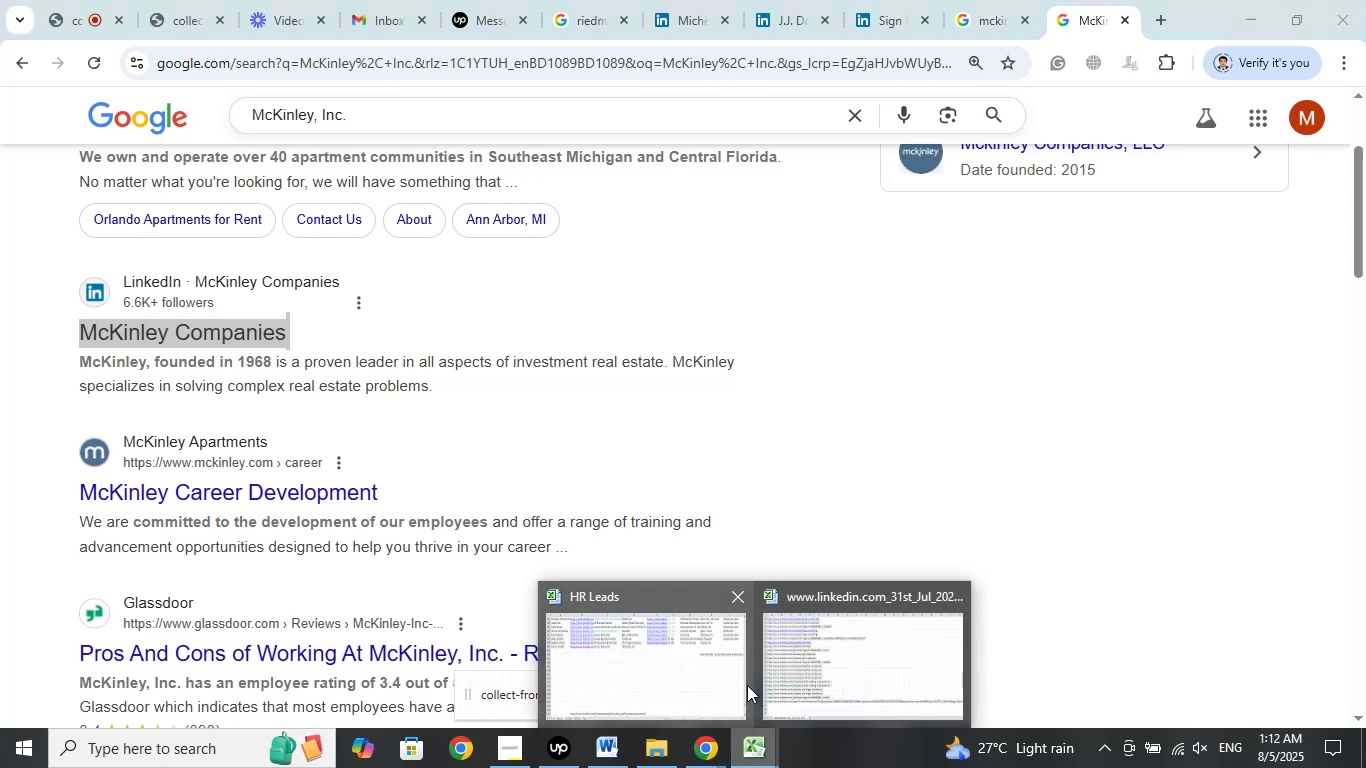 
left_click([689, 665])
 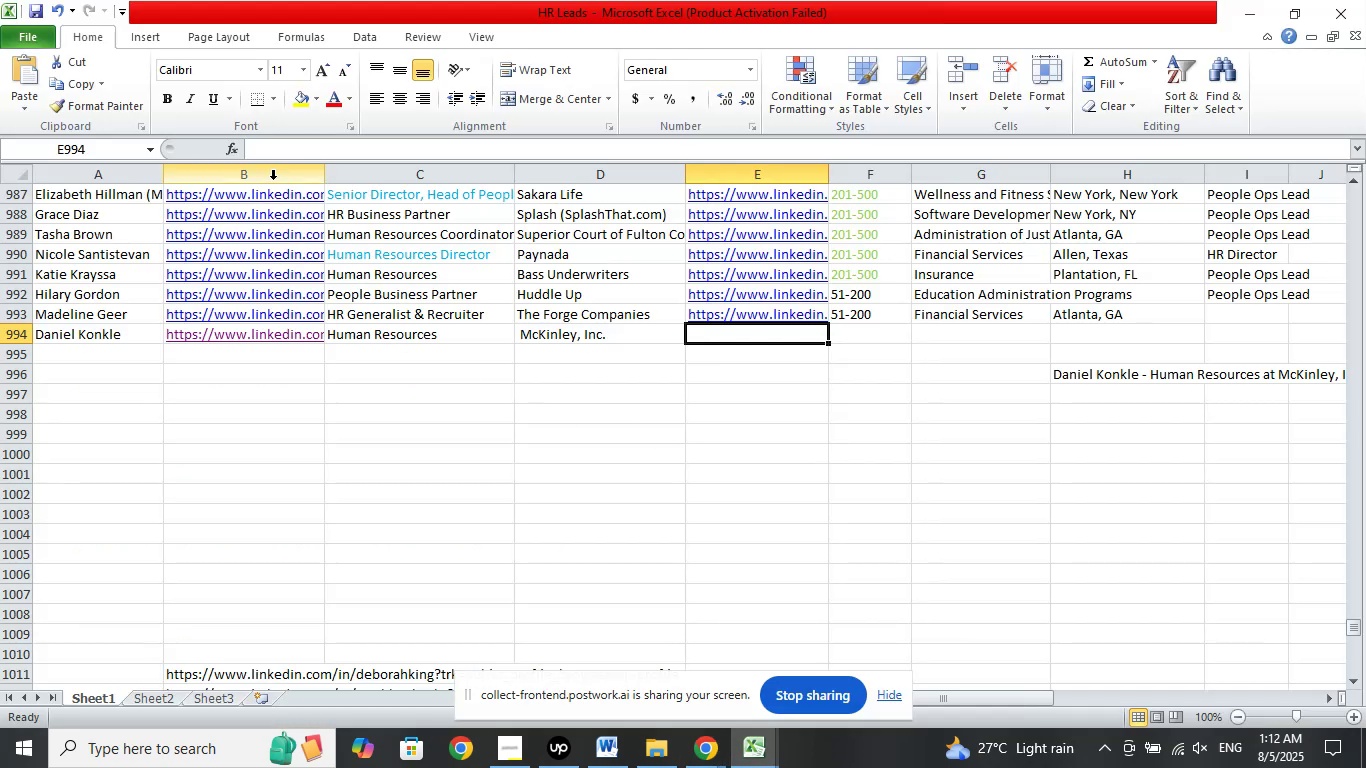 
left_click([274, 149])
 